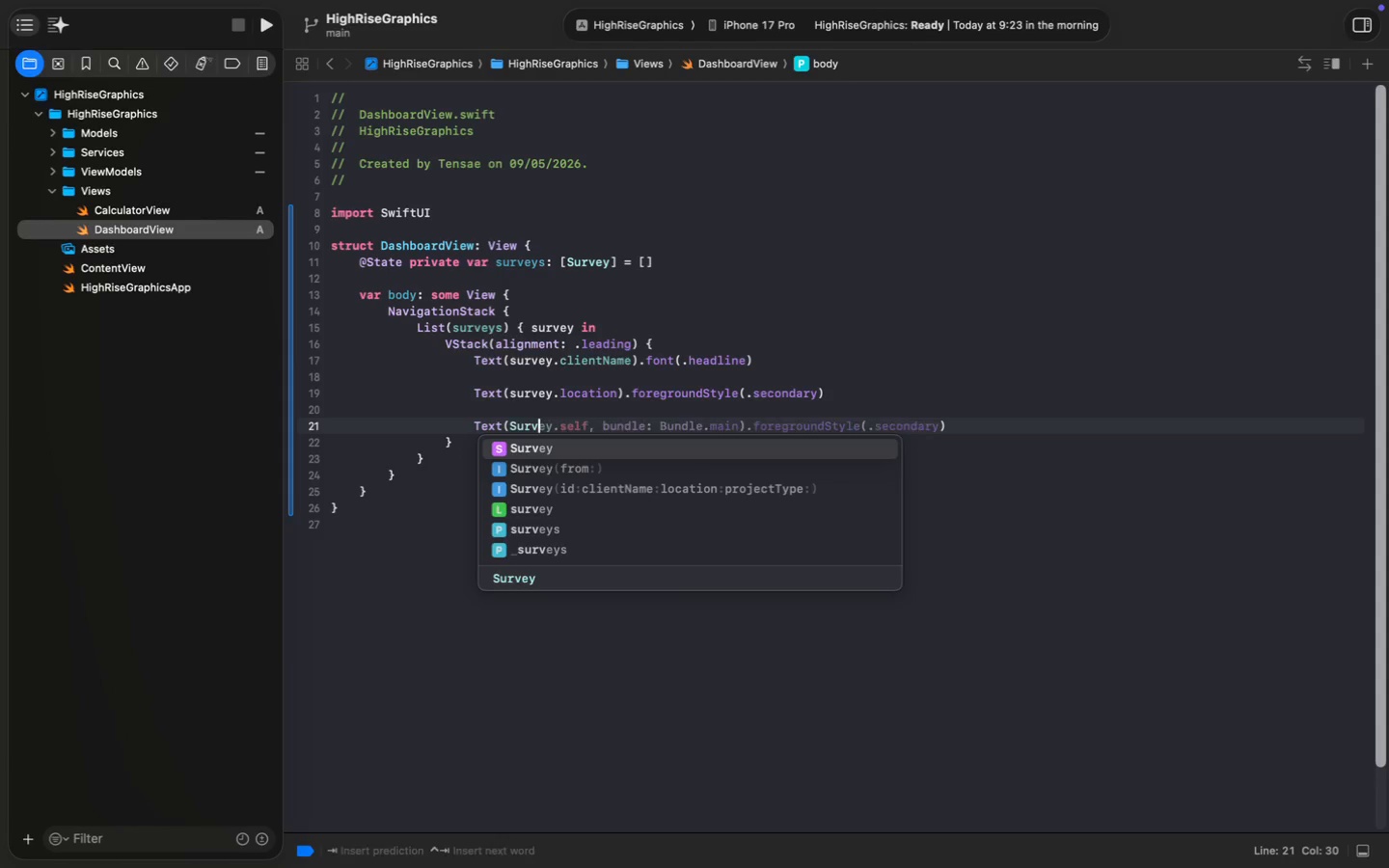 
key(Alt+AltRight)
 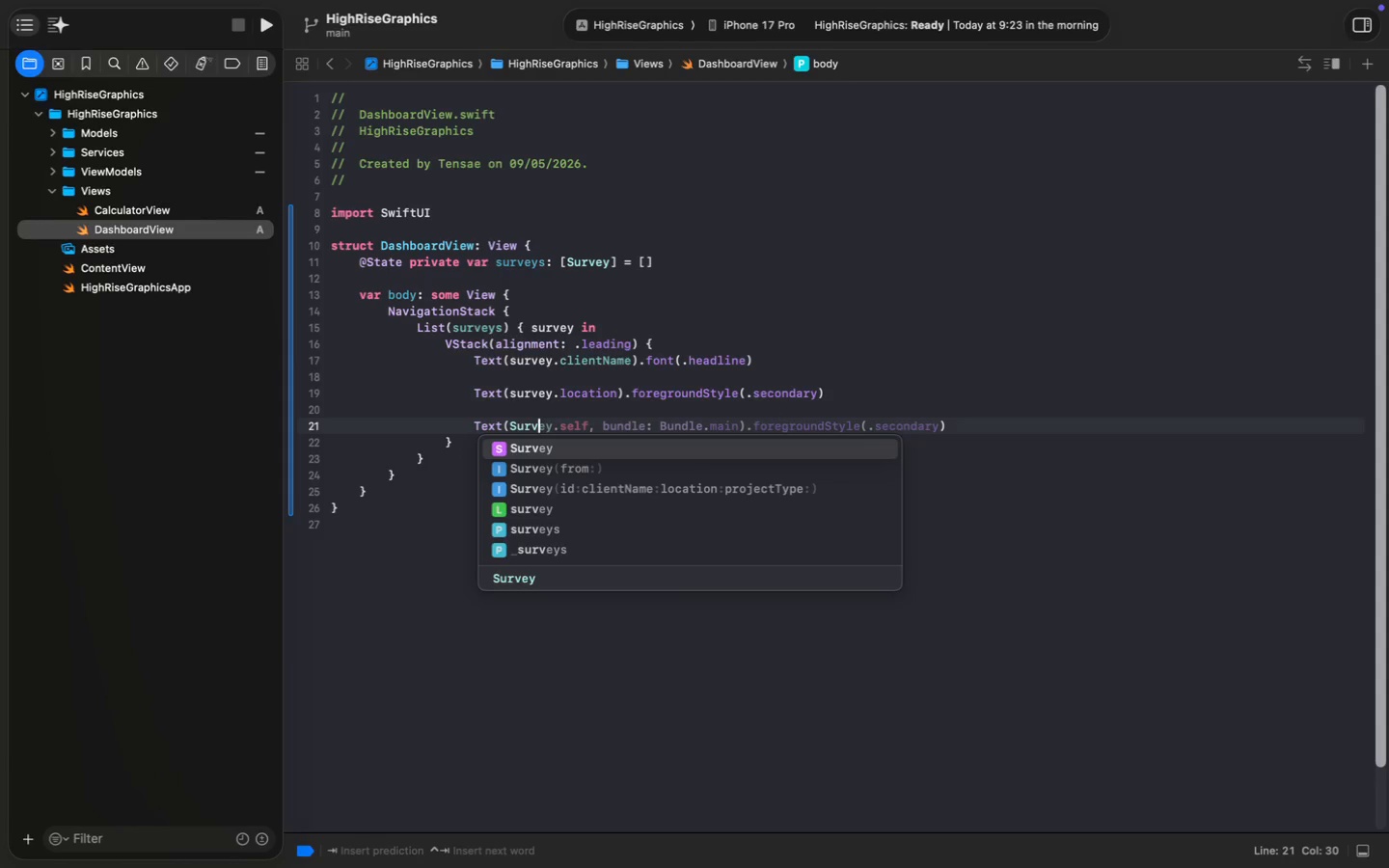 
key(Alt+AltRight)
 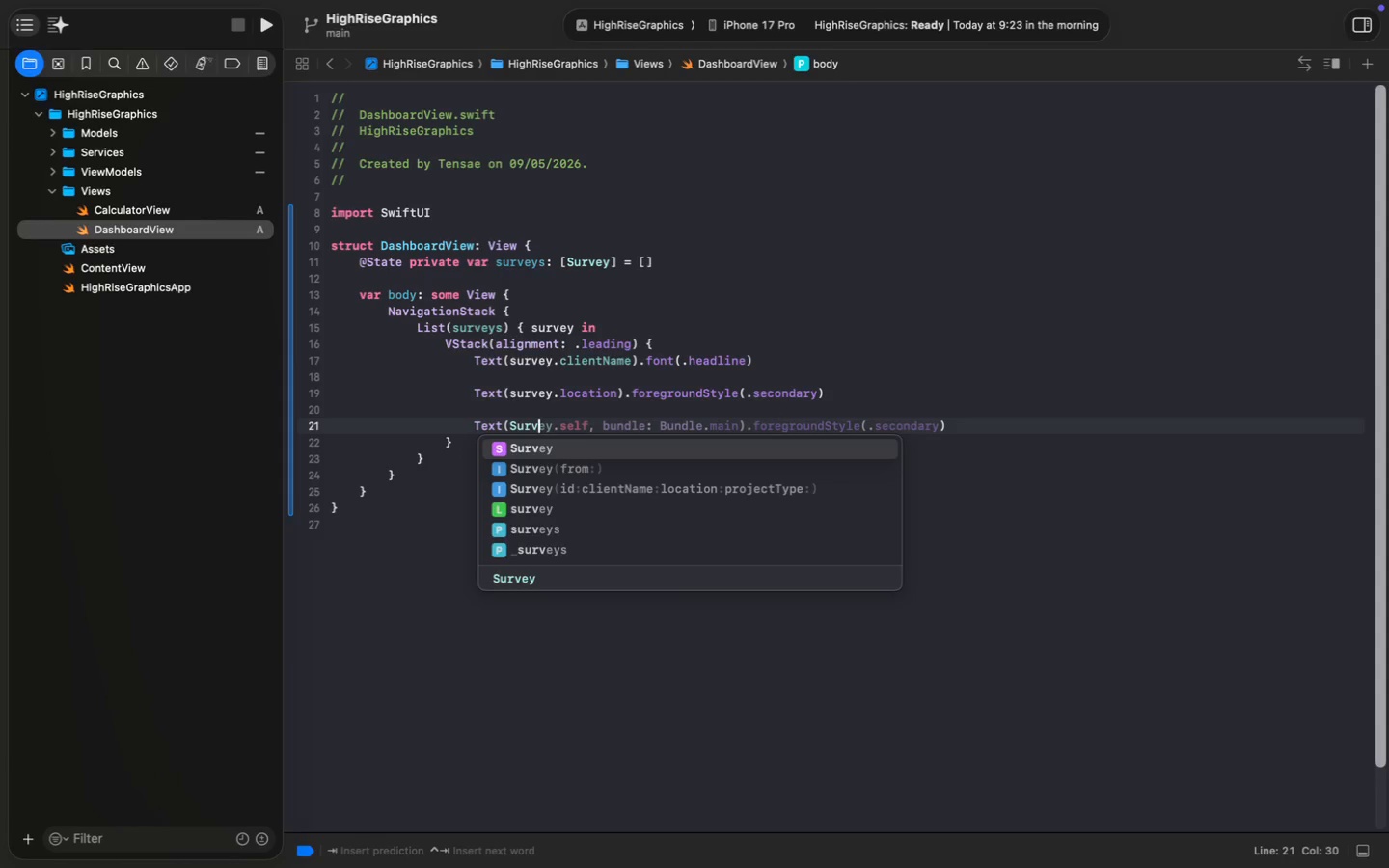 
key(ArrowLeft)
 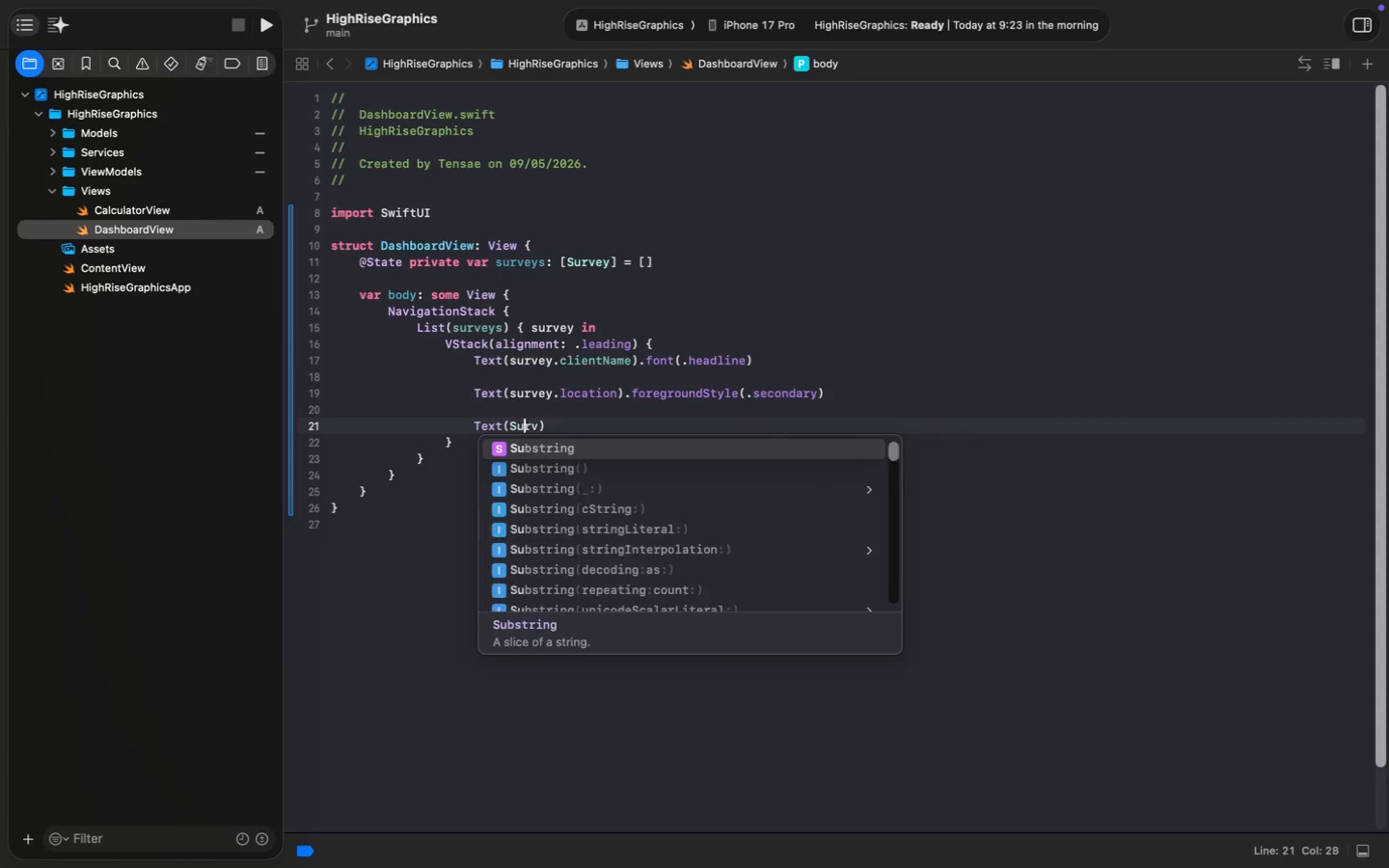 
key(ArrowLeft)
 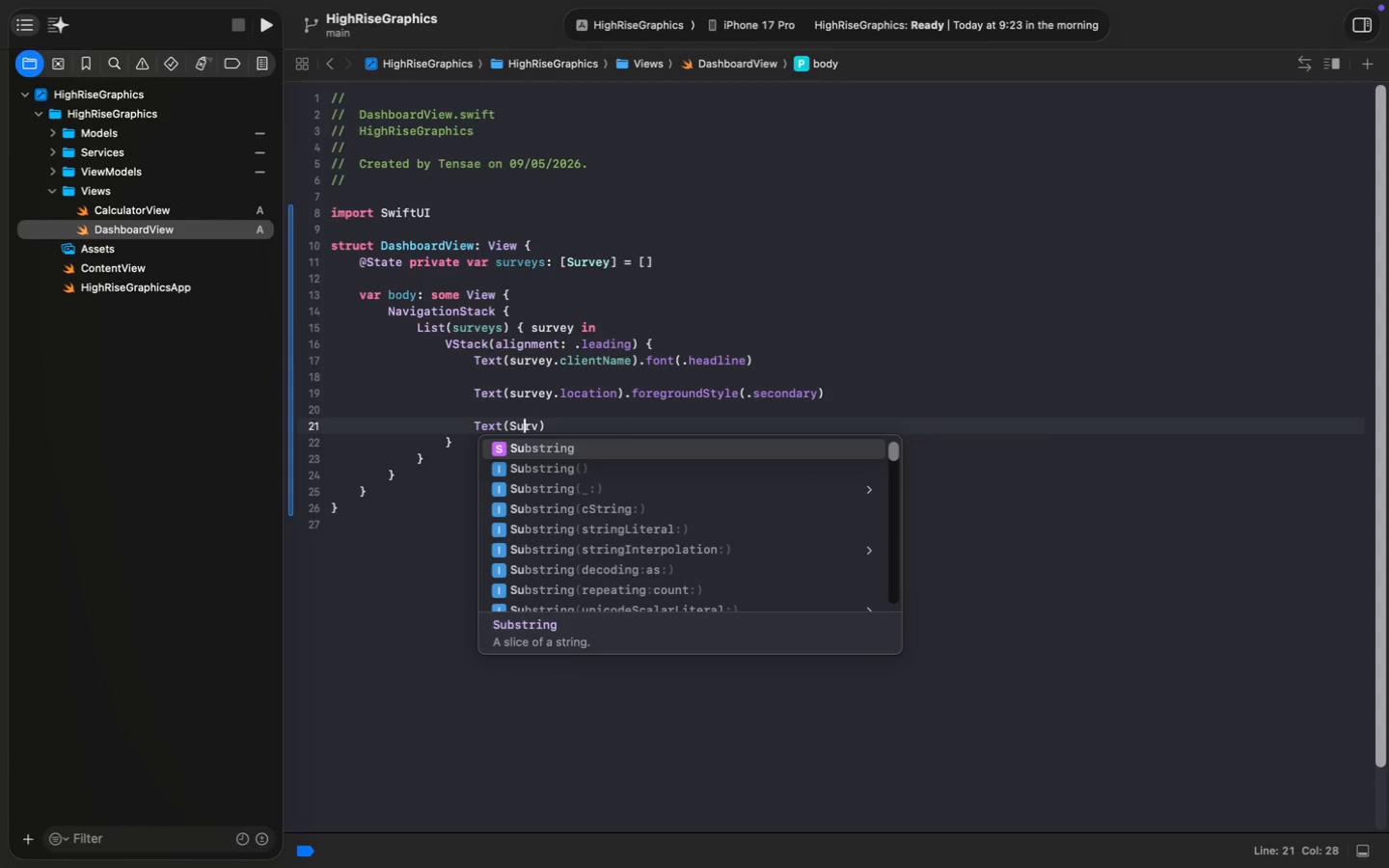 
key(ArrowLeft)
 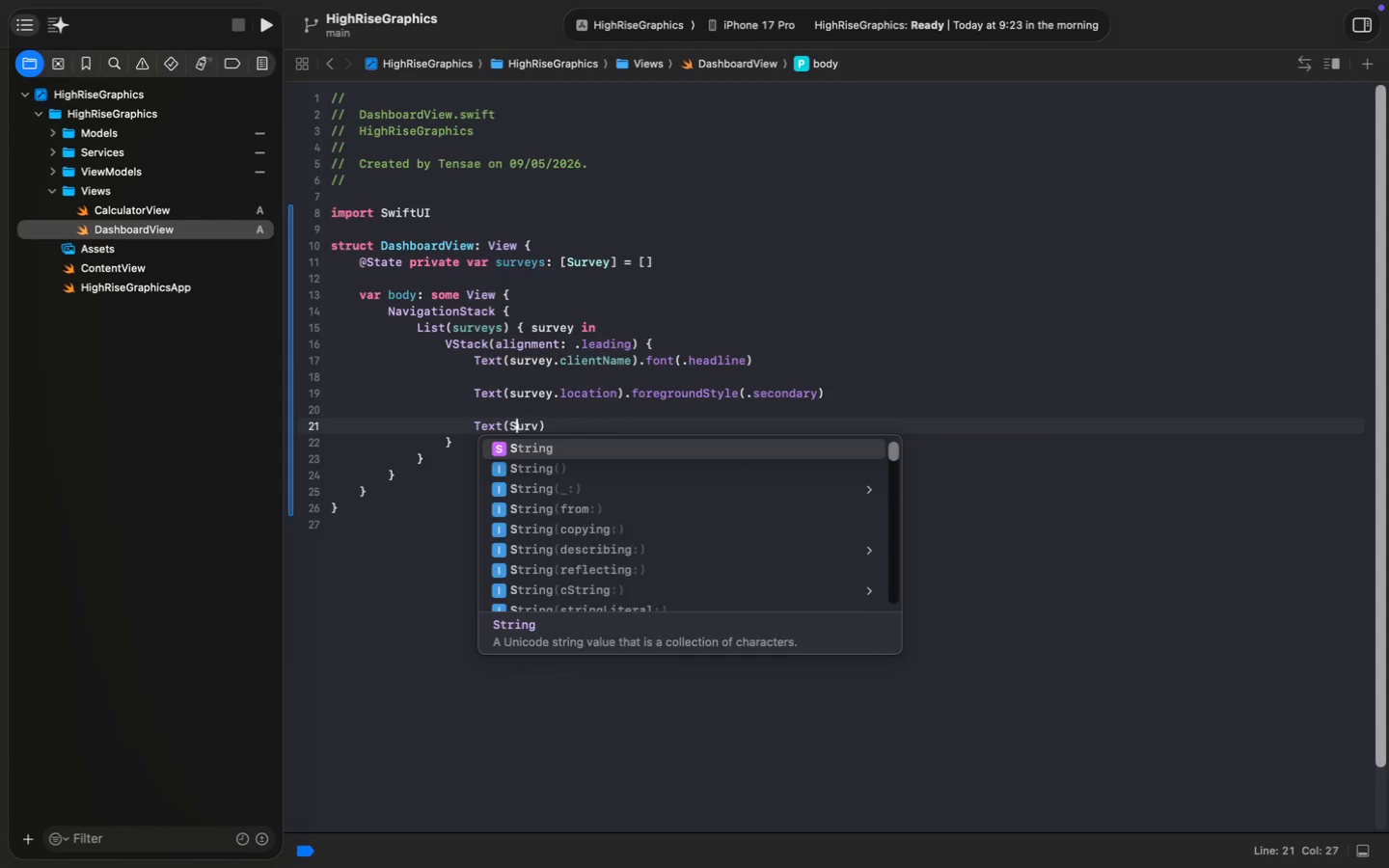 
key(Backspace)
 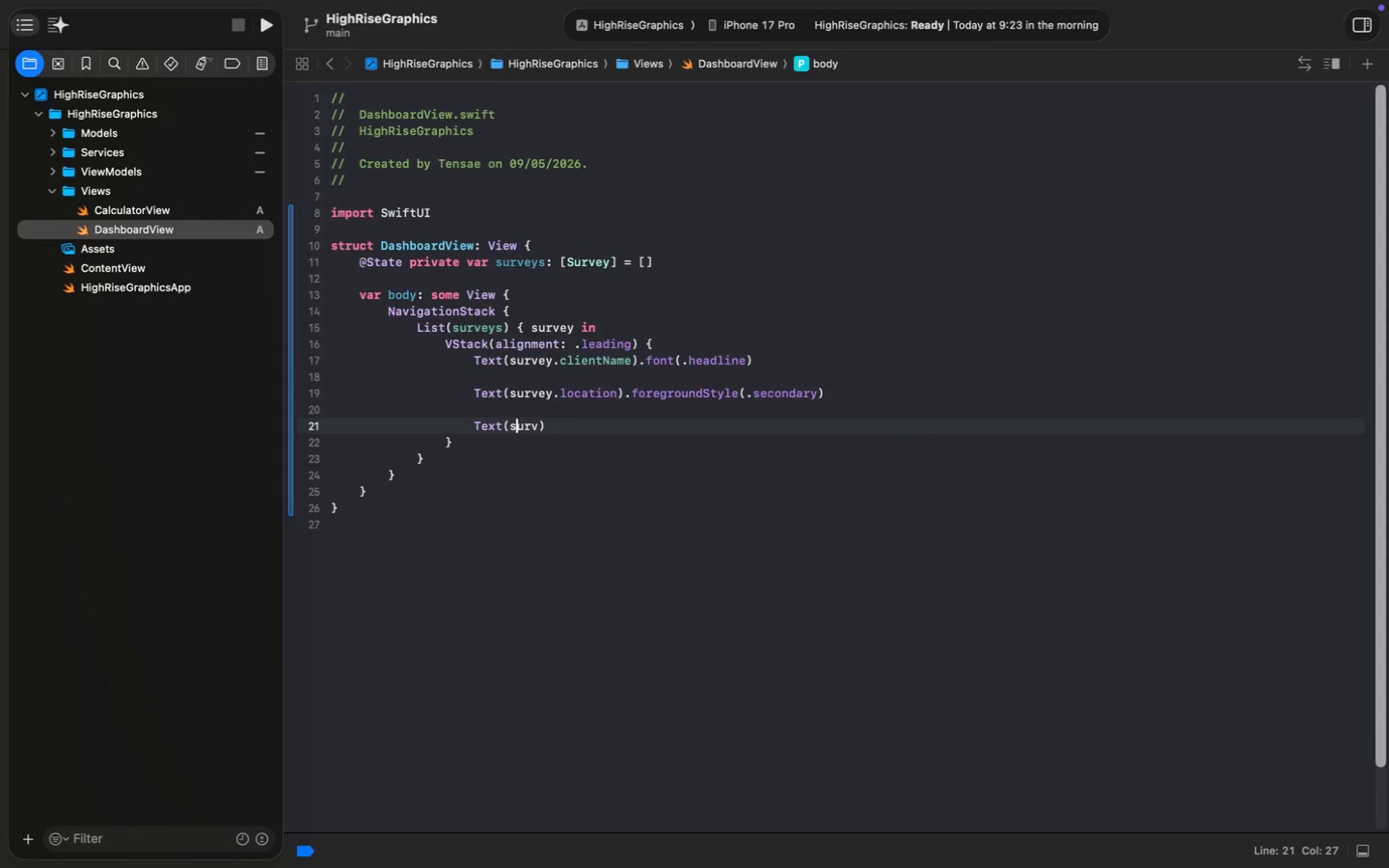 
key(S)
 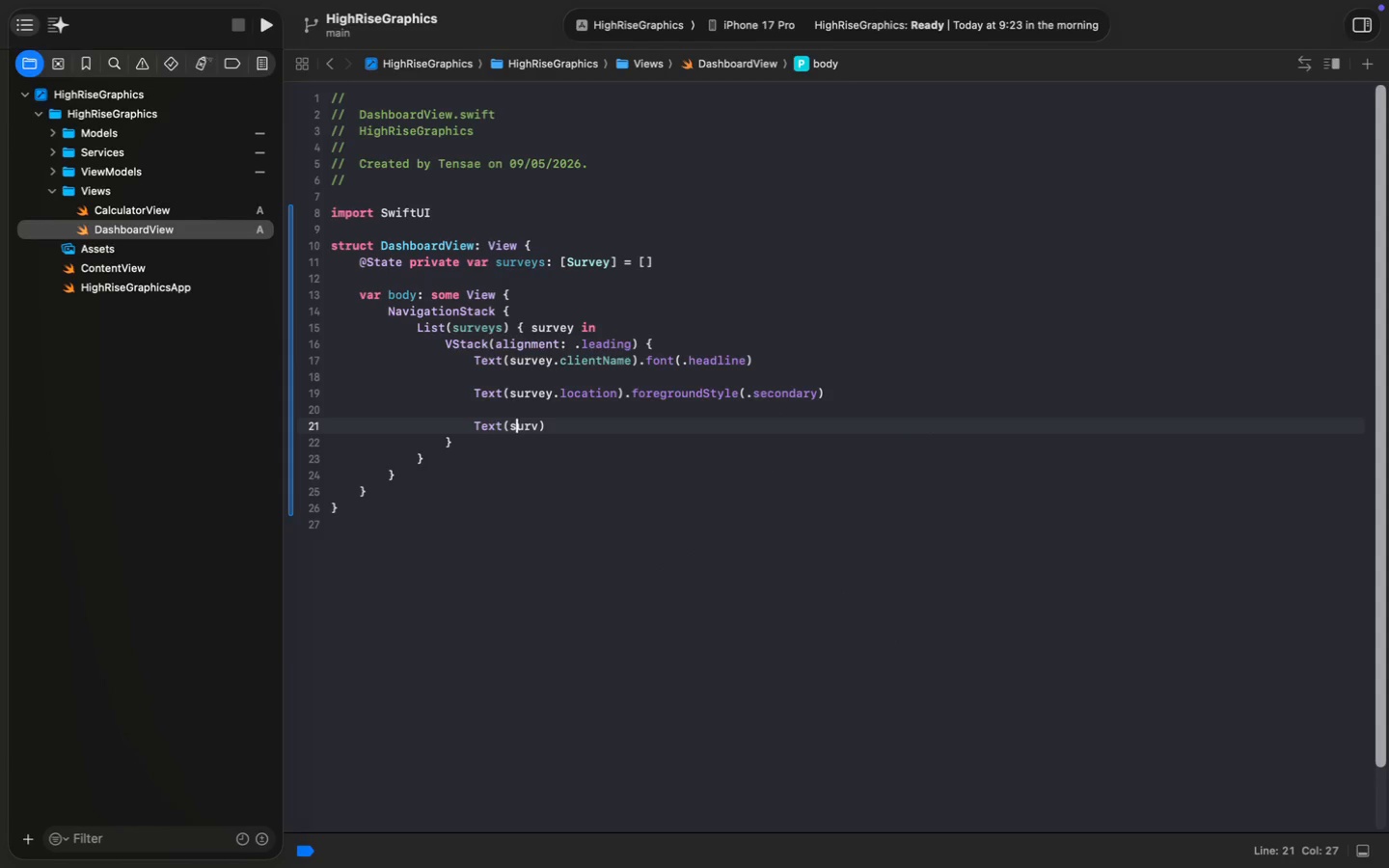 
key(Meta+ArrowRight)
 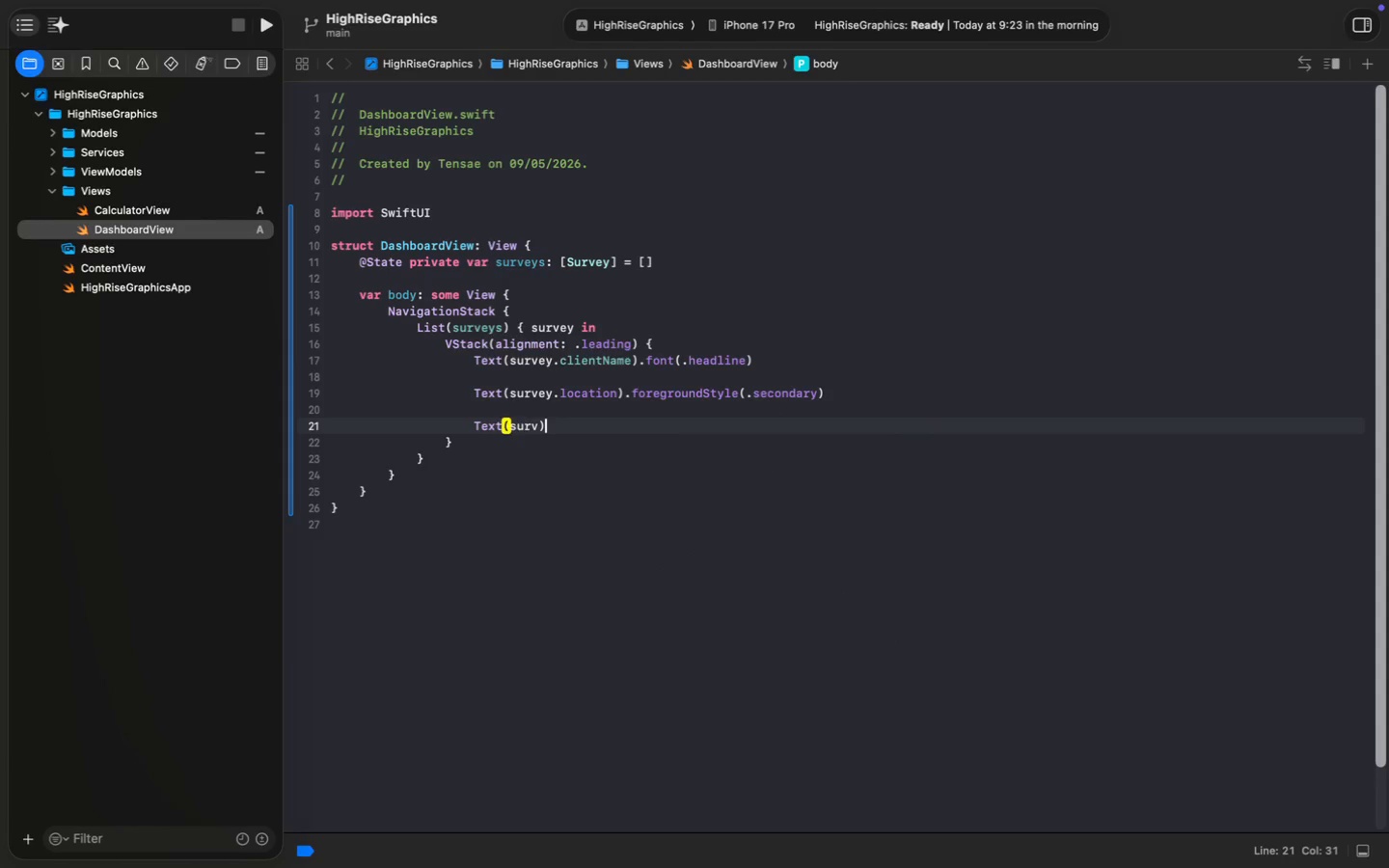 
key(ArrowLeft)
 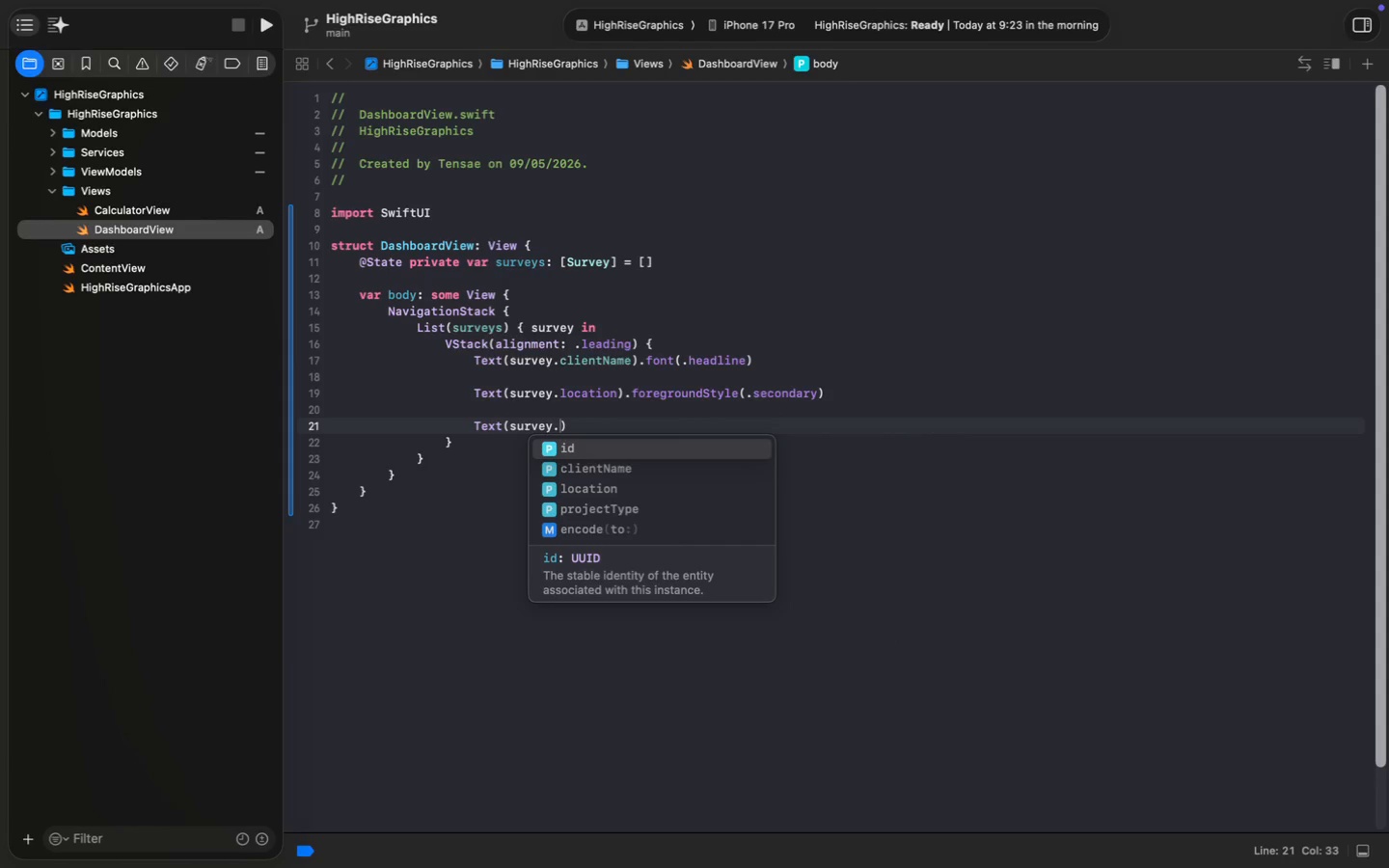 
type(ey.p)
 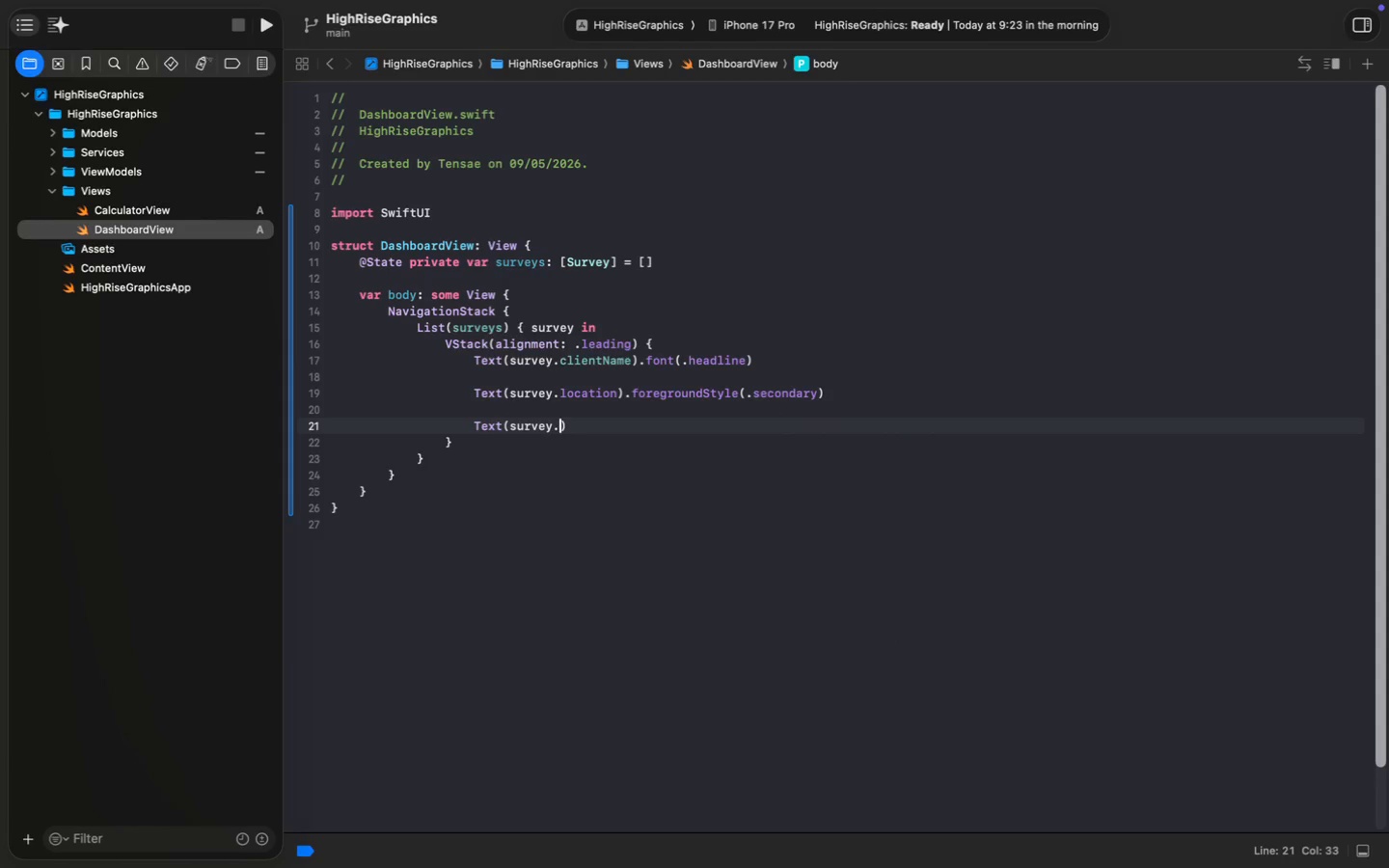 
key(Enter)
 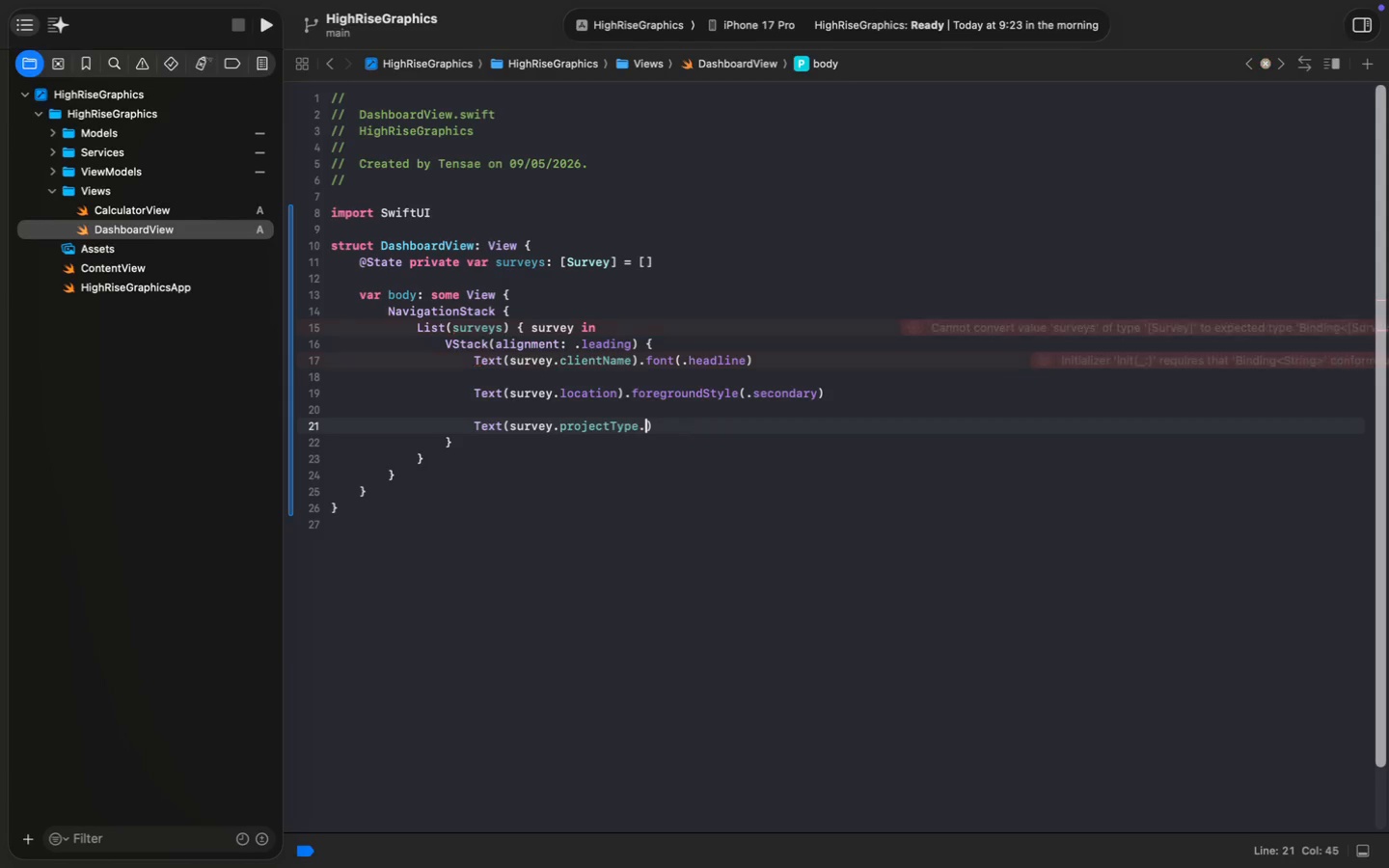 
type(.ra)
 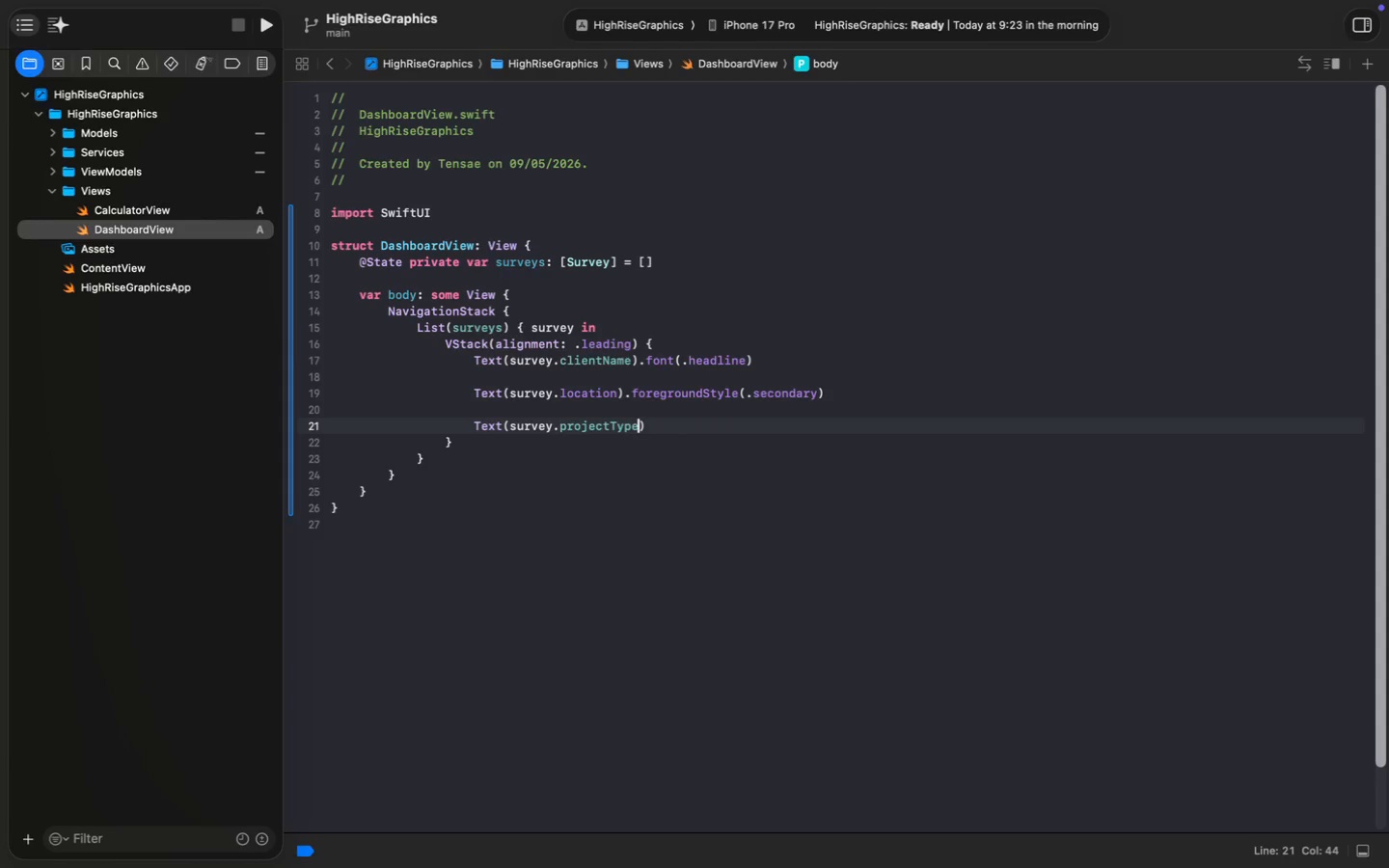 
key(Enter)
 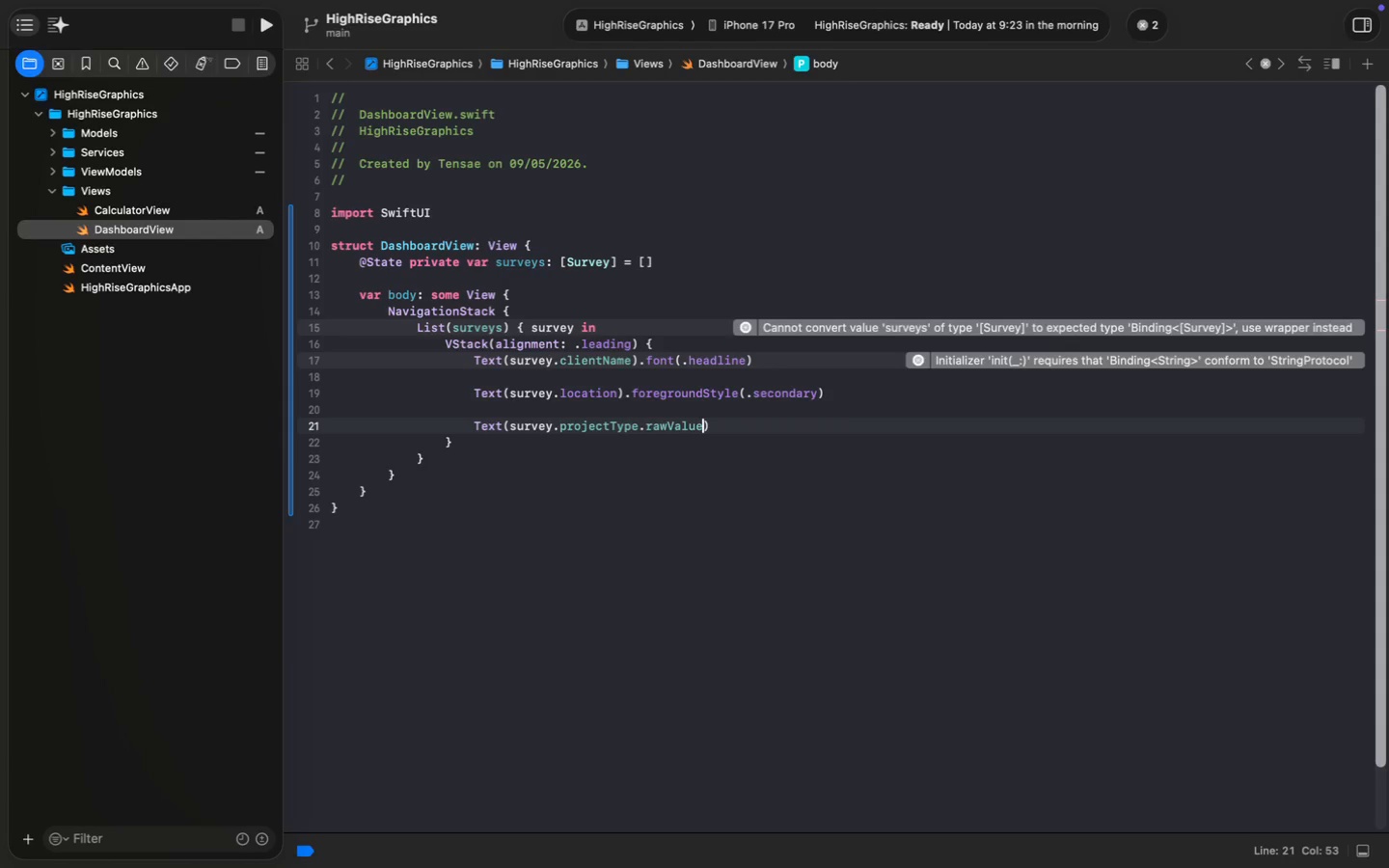 
key(ArrowUp)
 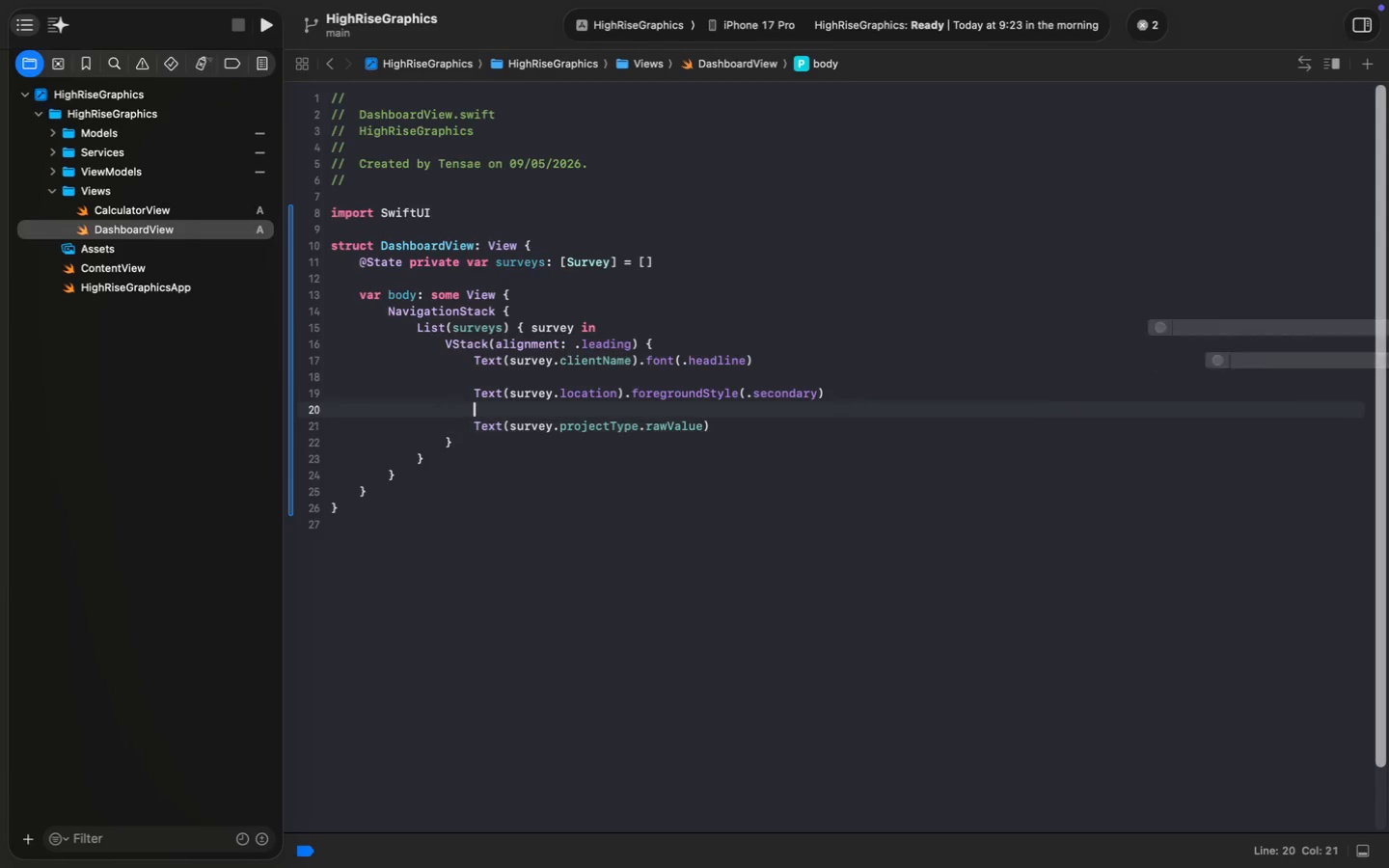 
type(.fot)
key(Backspace)
 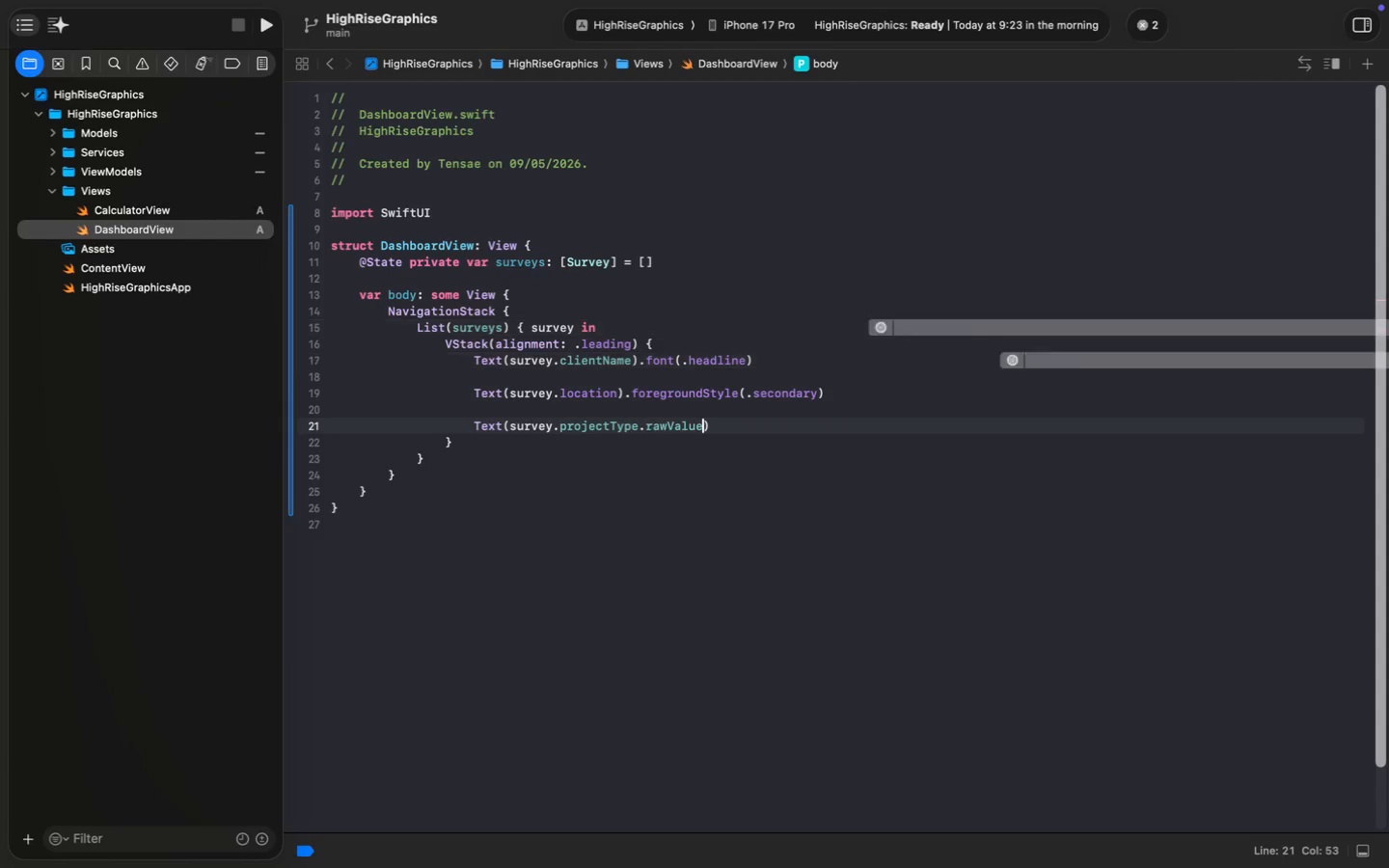 
key(Meta+Z)
 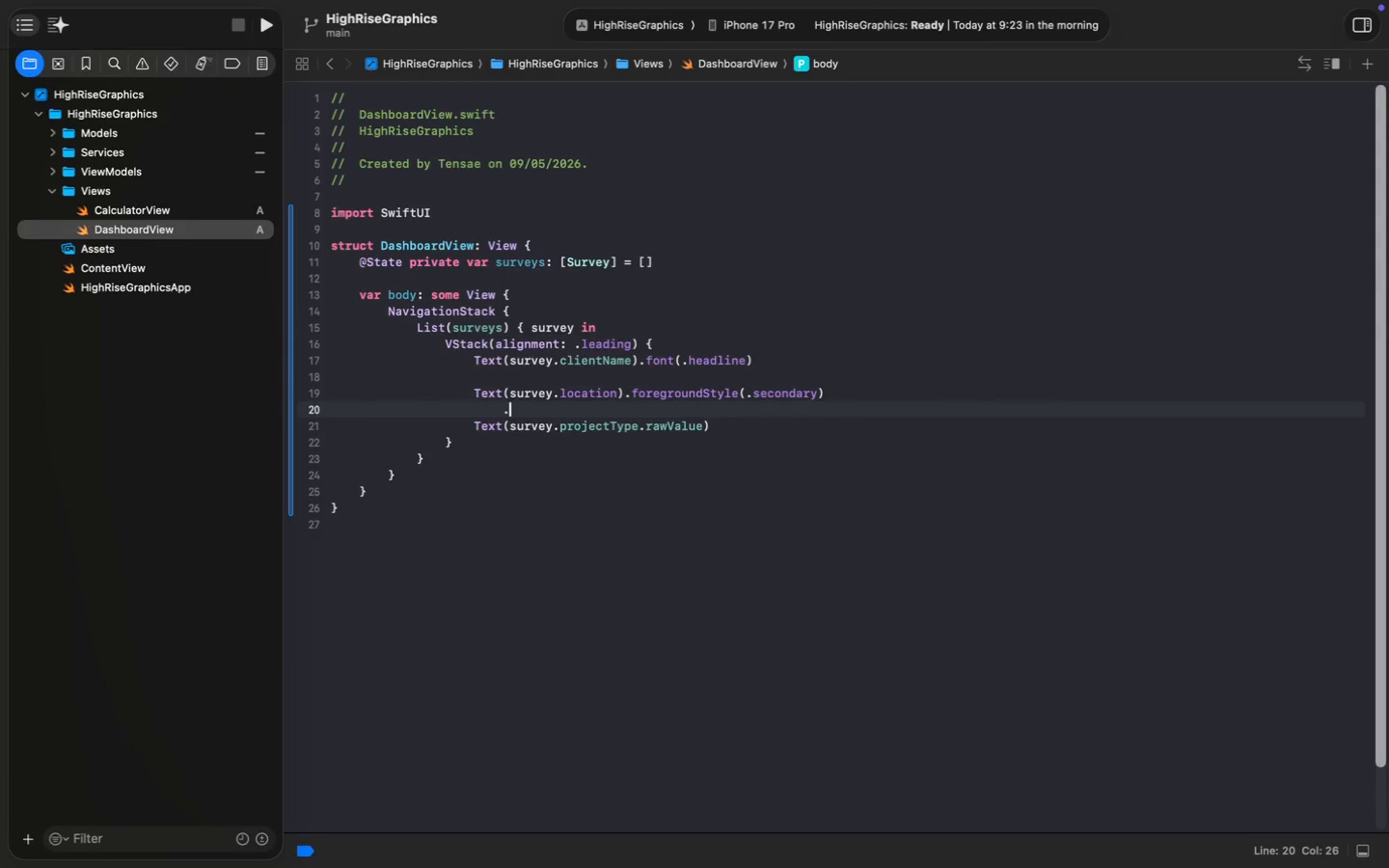 
key(Meta+Z)
 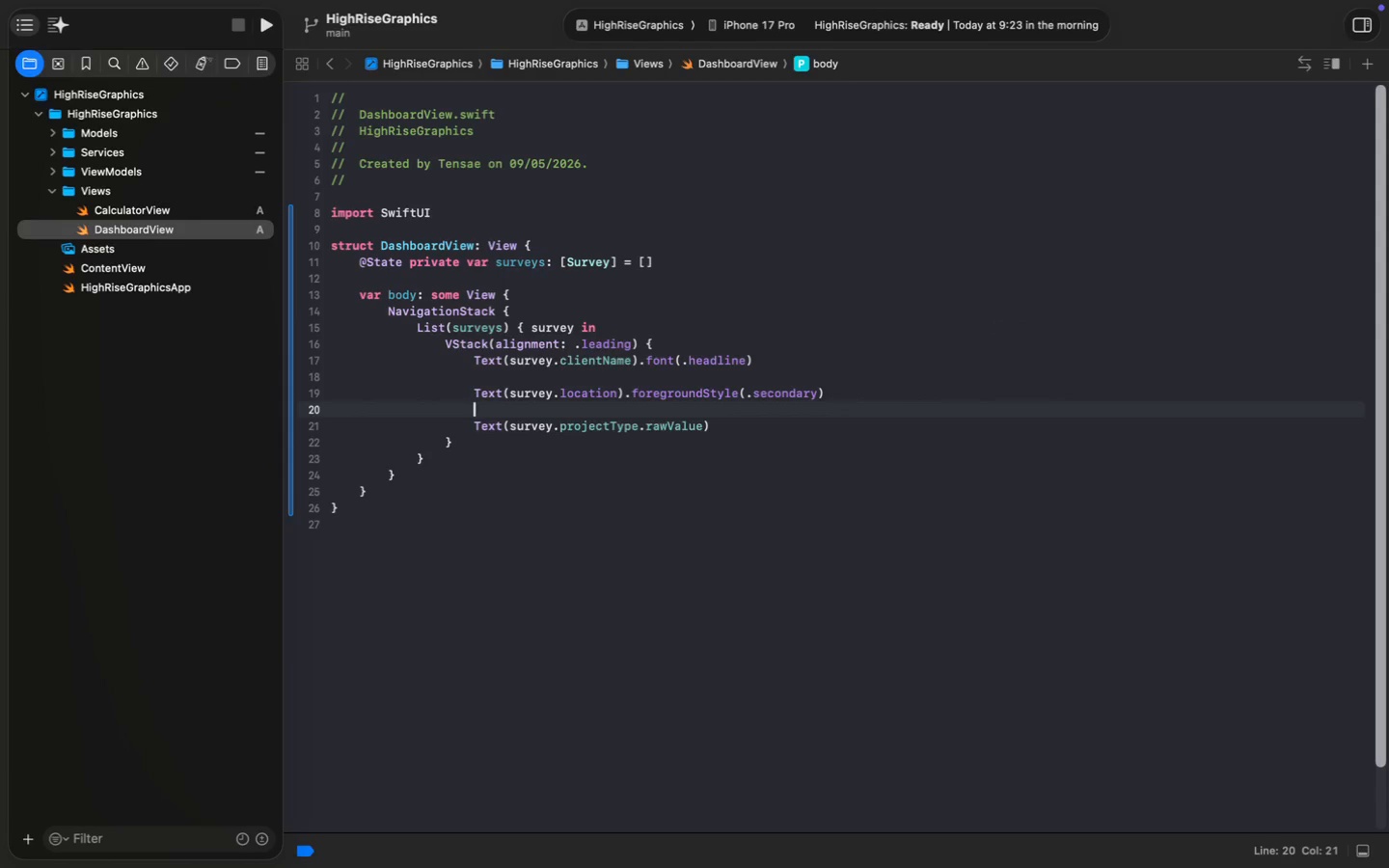 
key(Meta+Z)
 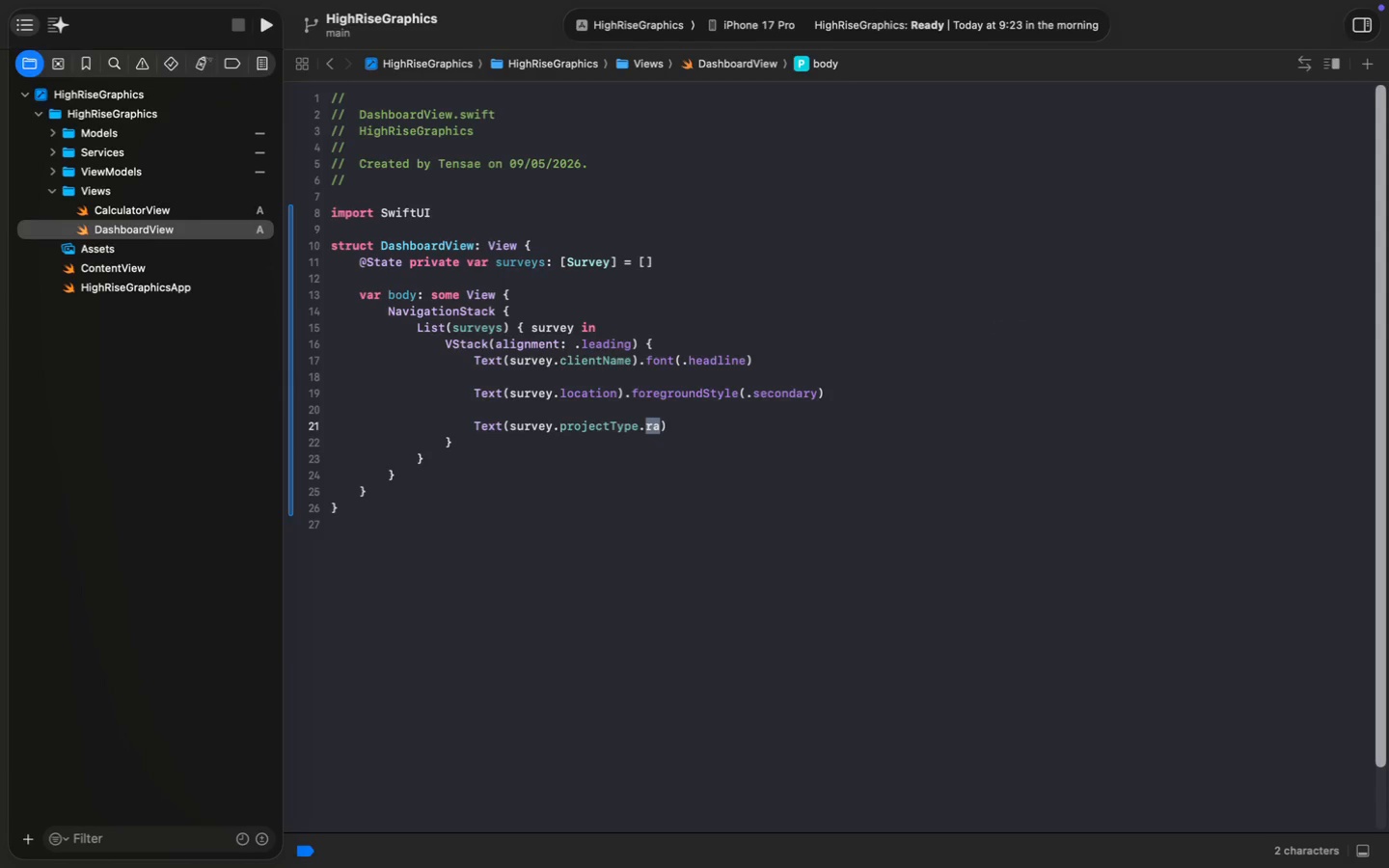 
key(Meta+Shift+Z)
 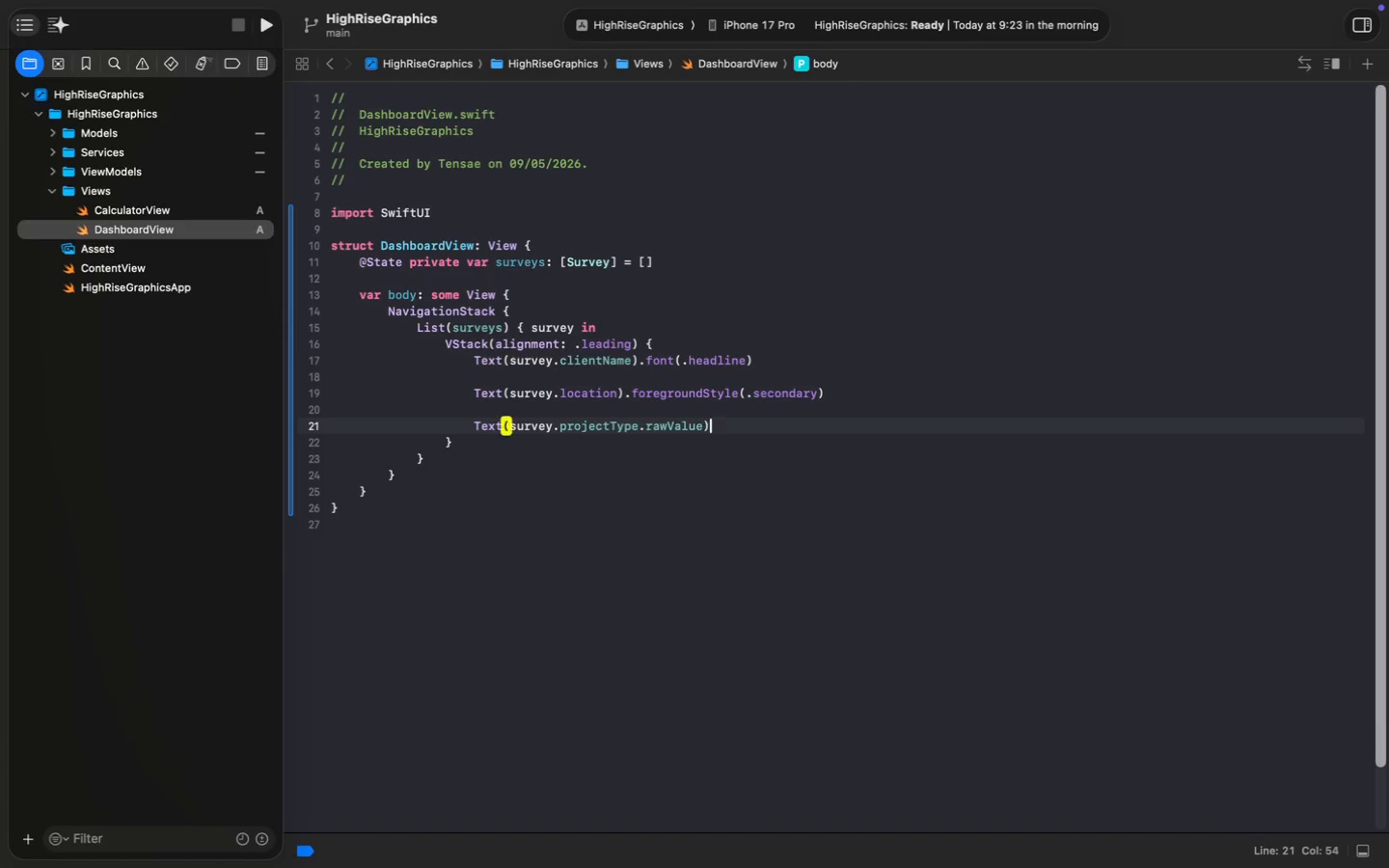 
key(ArrowRight)
 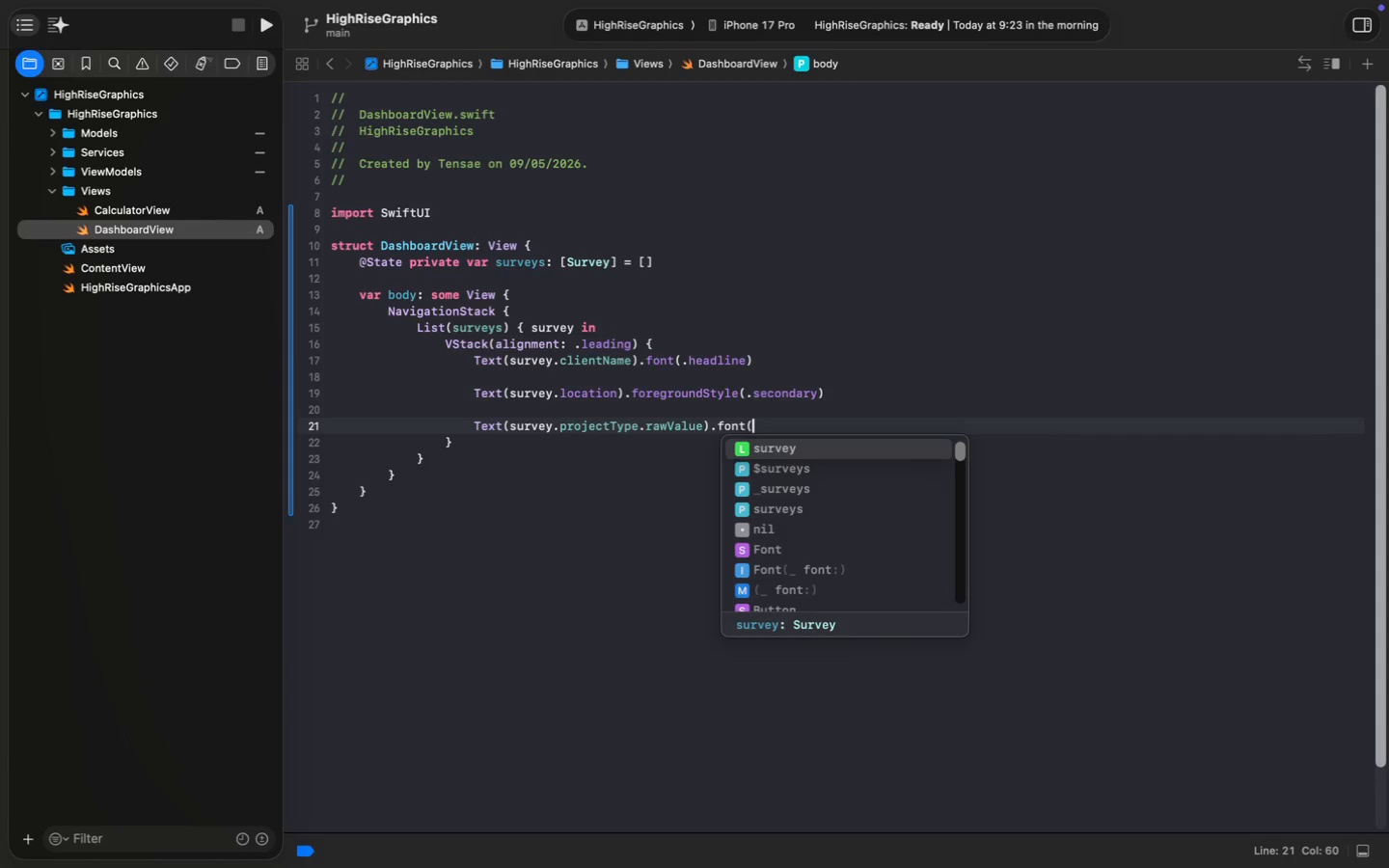 
type(.font(.ca)
 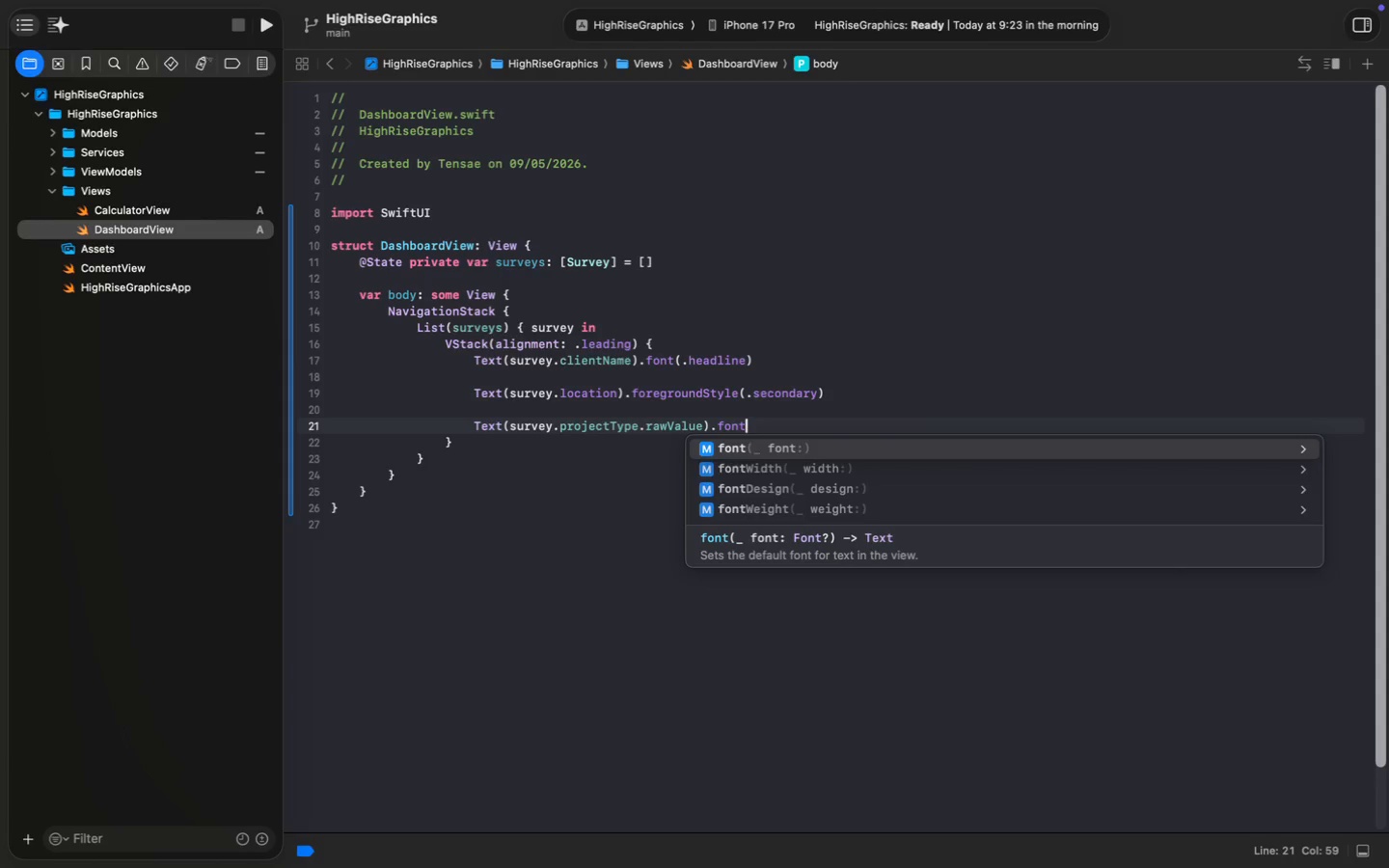 
key(Enter)
 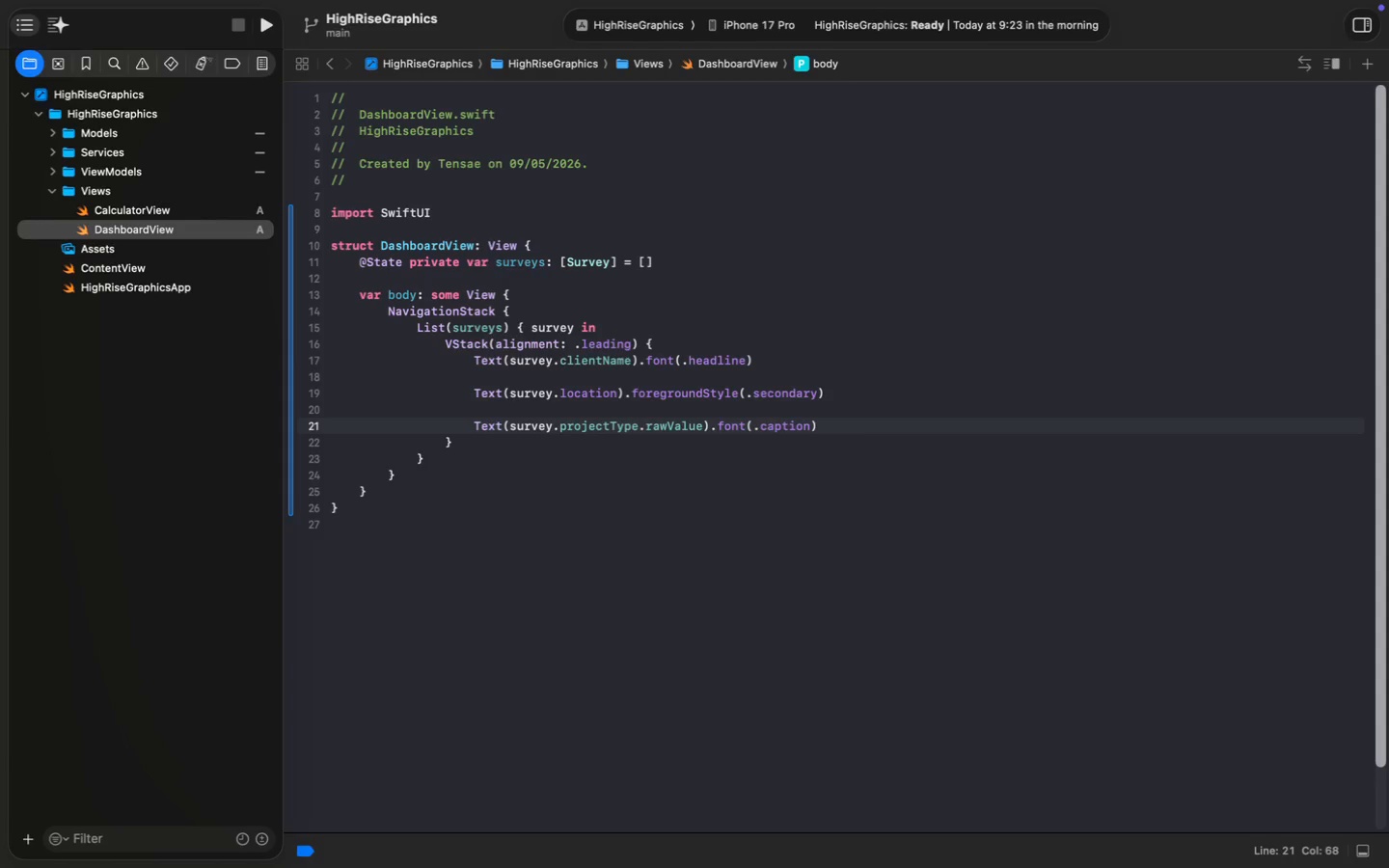 
key(ArrowDown)
 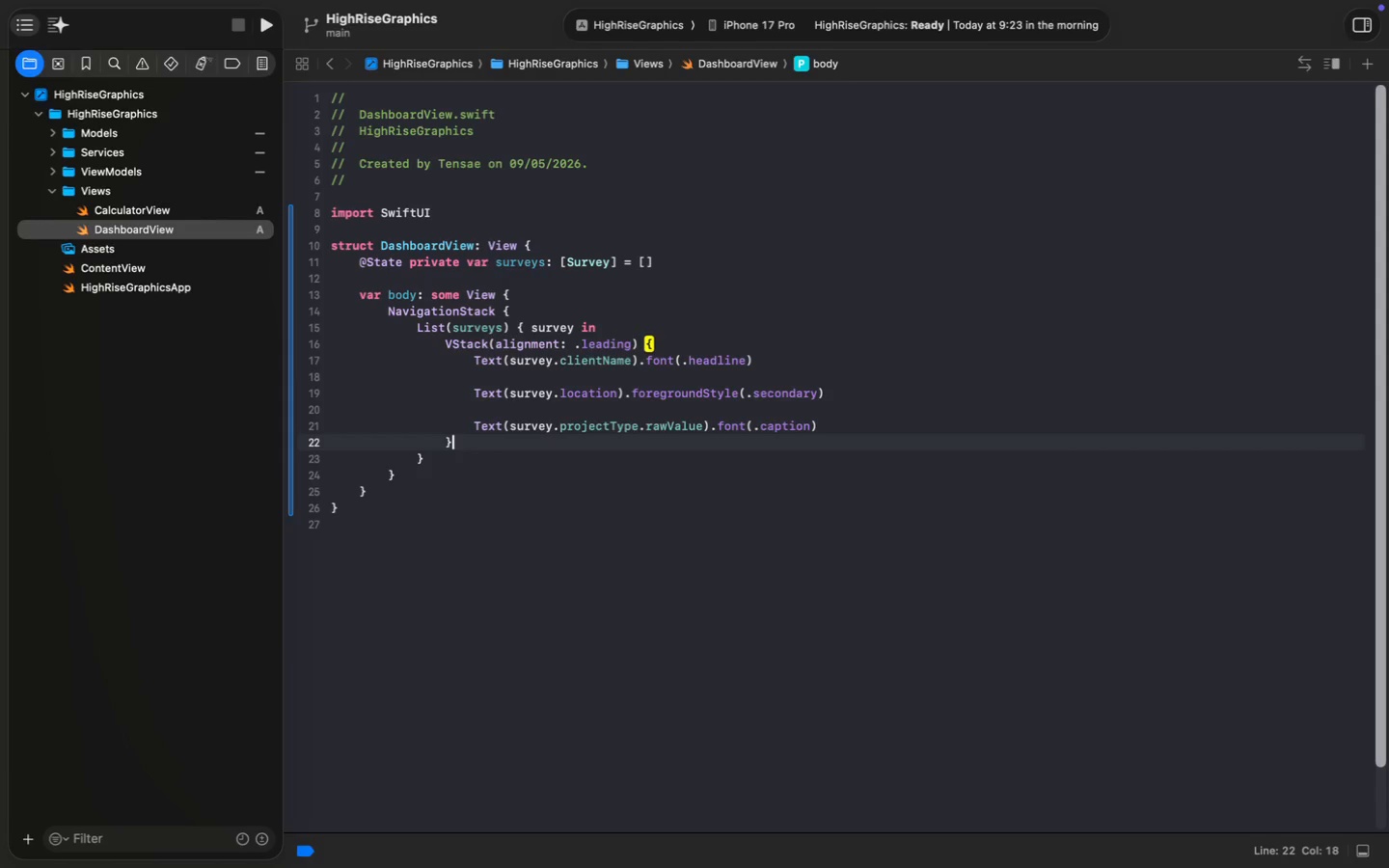 
key(ArrowDown)
 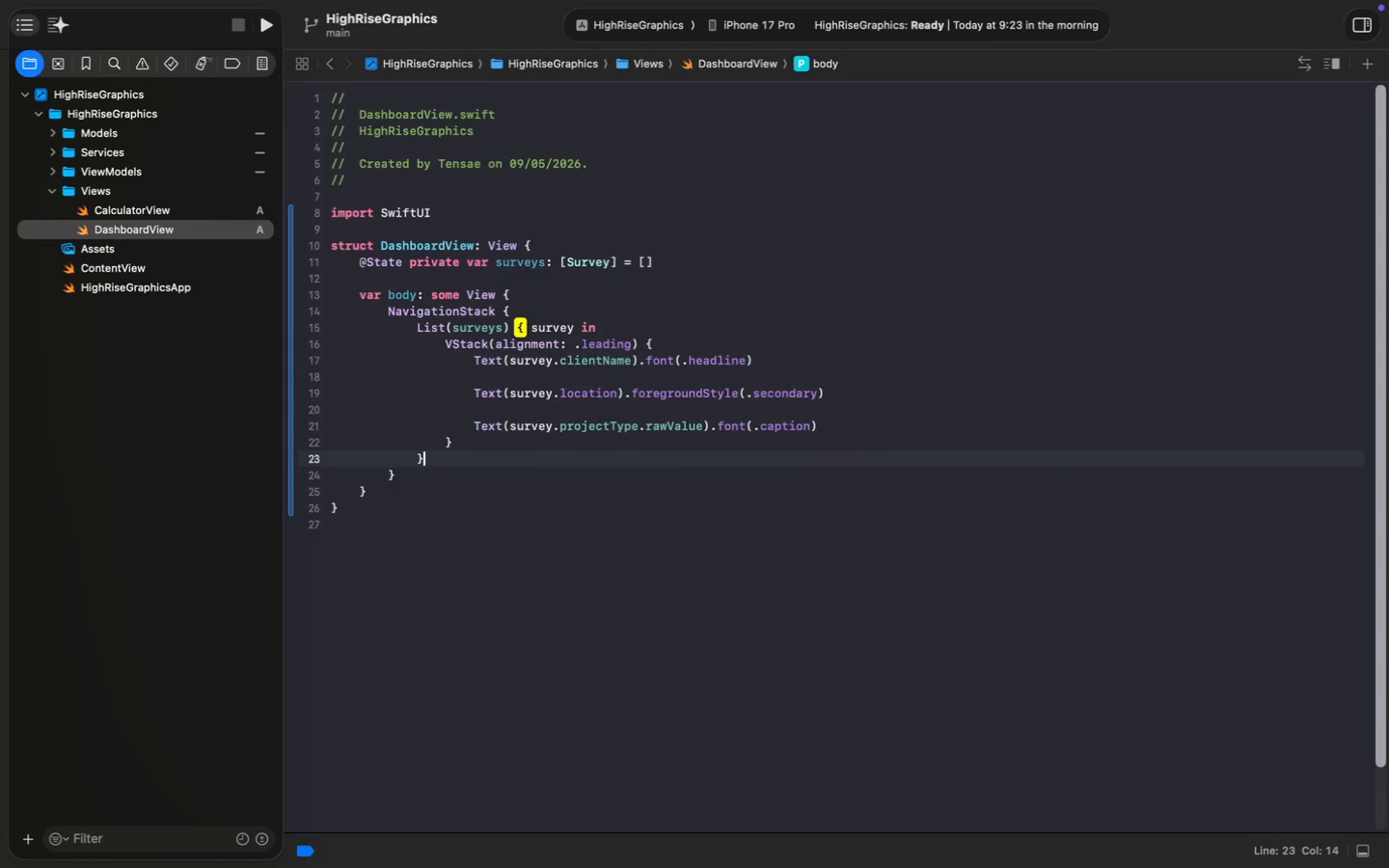 
key(Enter)
 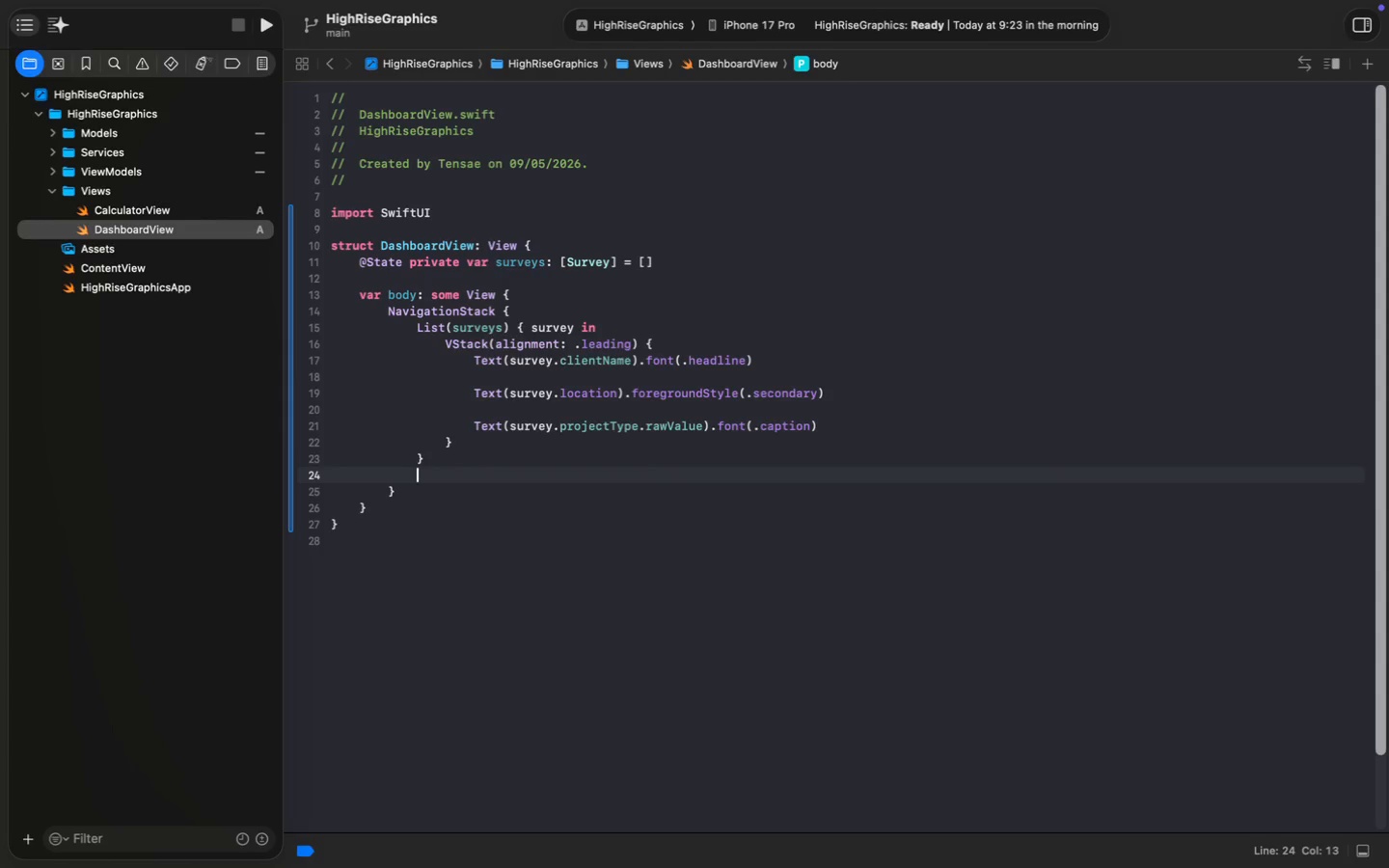 
type(.nav)
 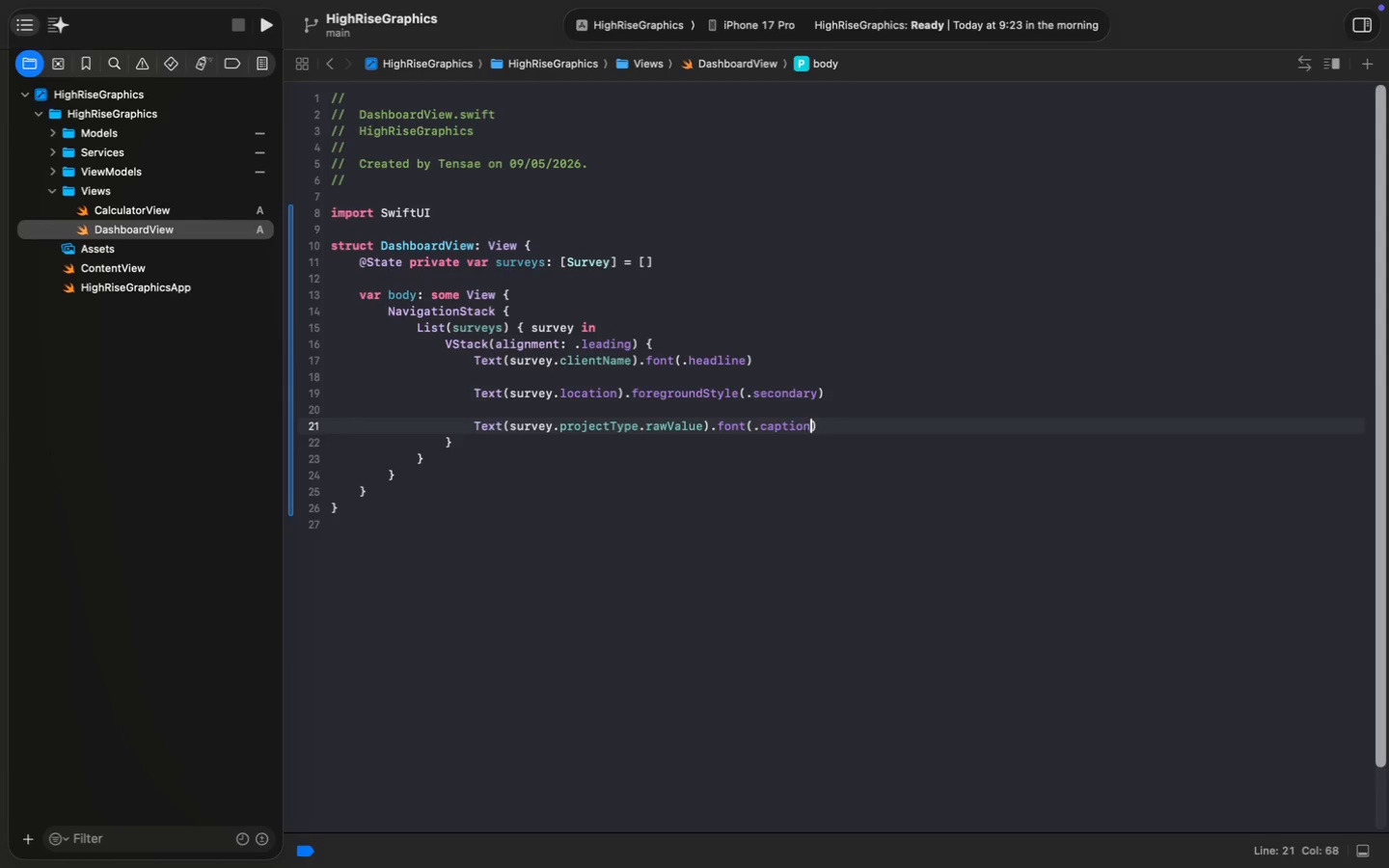 
key(Enter)
 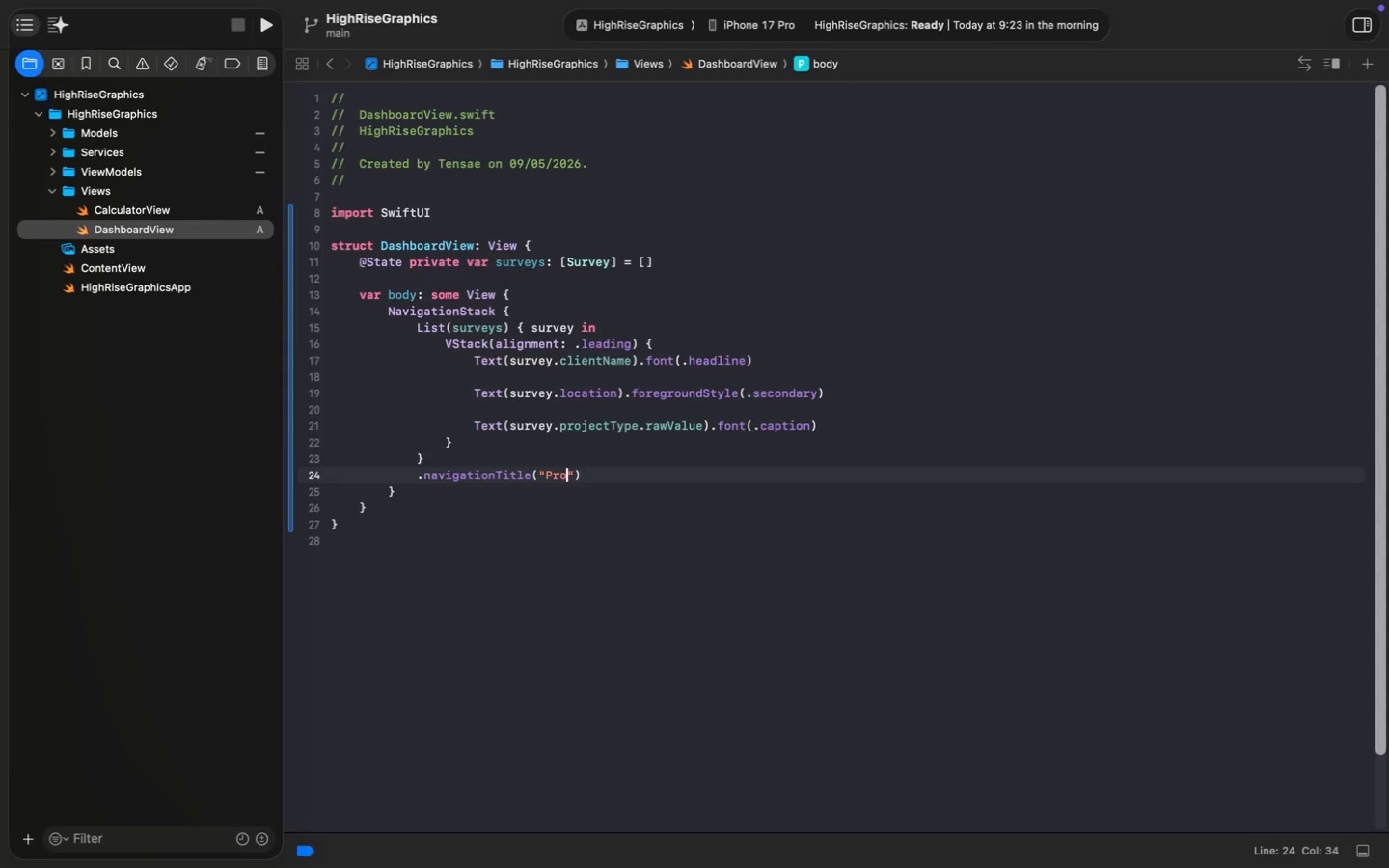 
type("Project Surveys)
 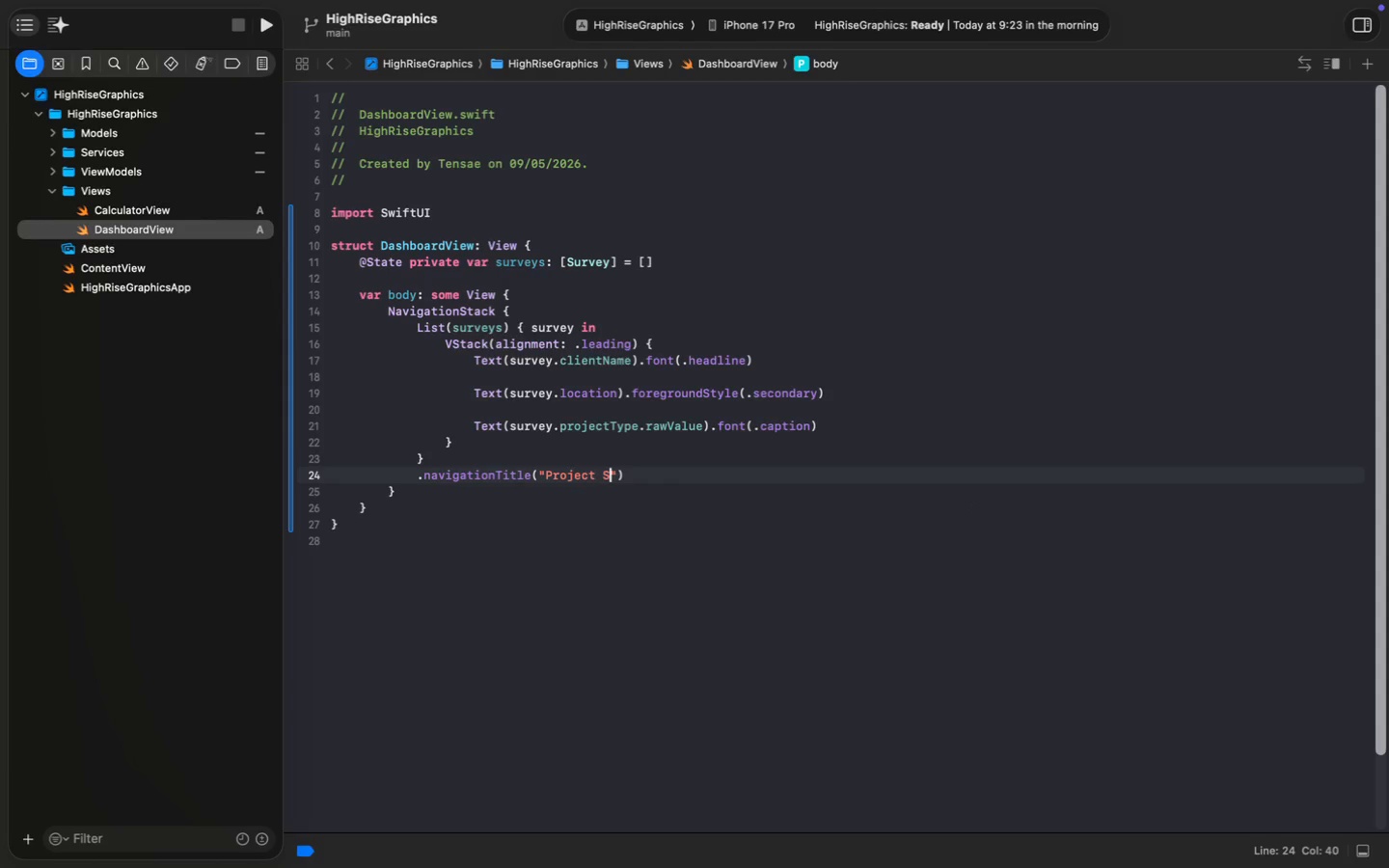 
key(Meta+S)
 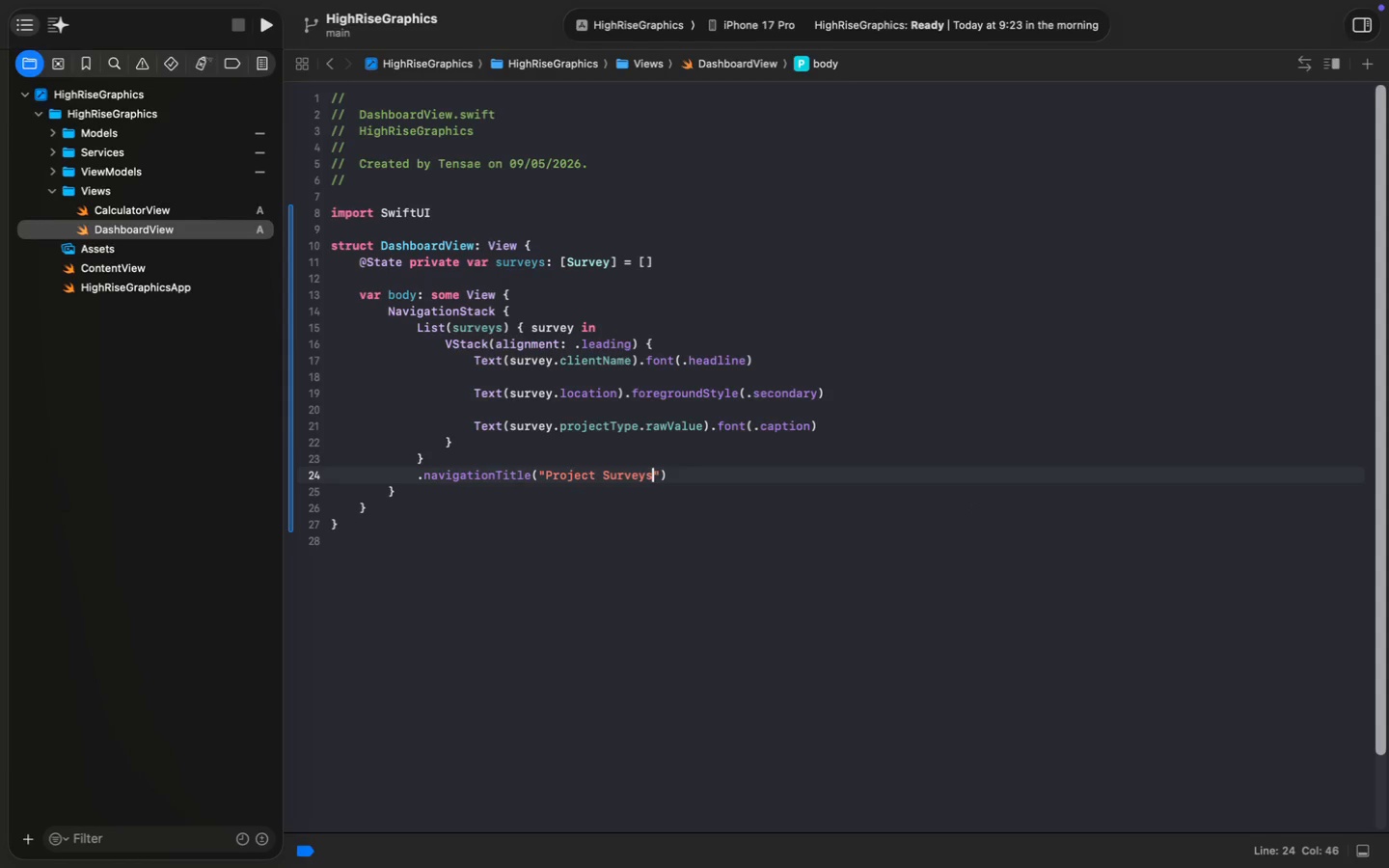 
key(Meta+S)